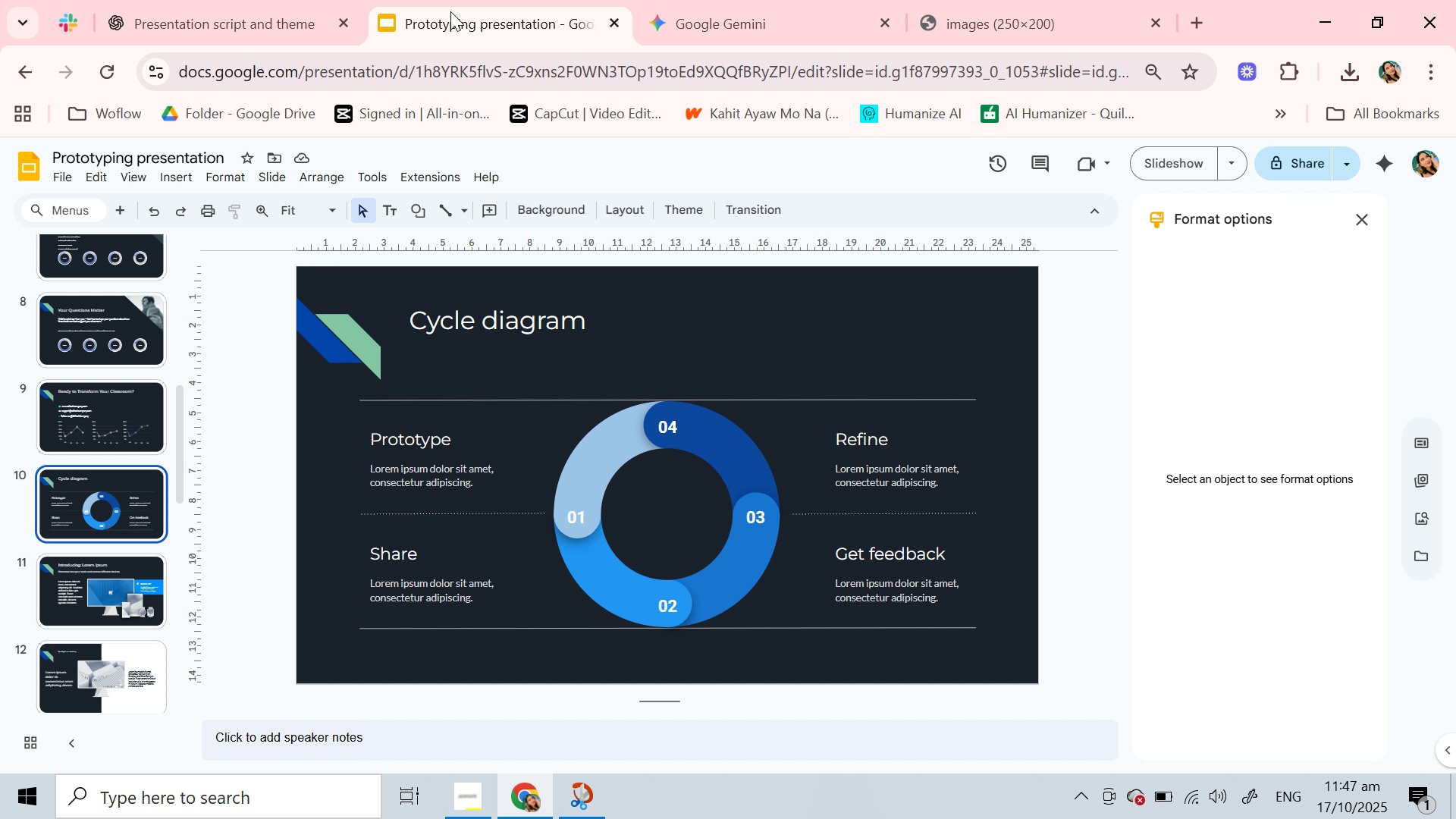 
left_click([450, 11])
 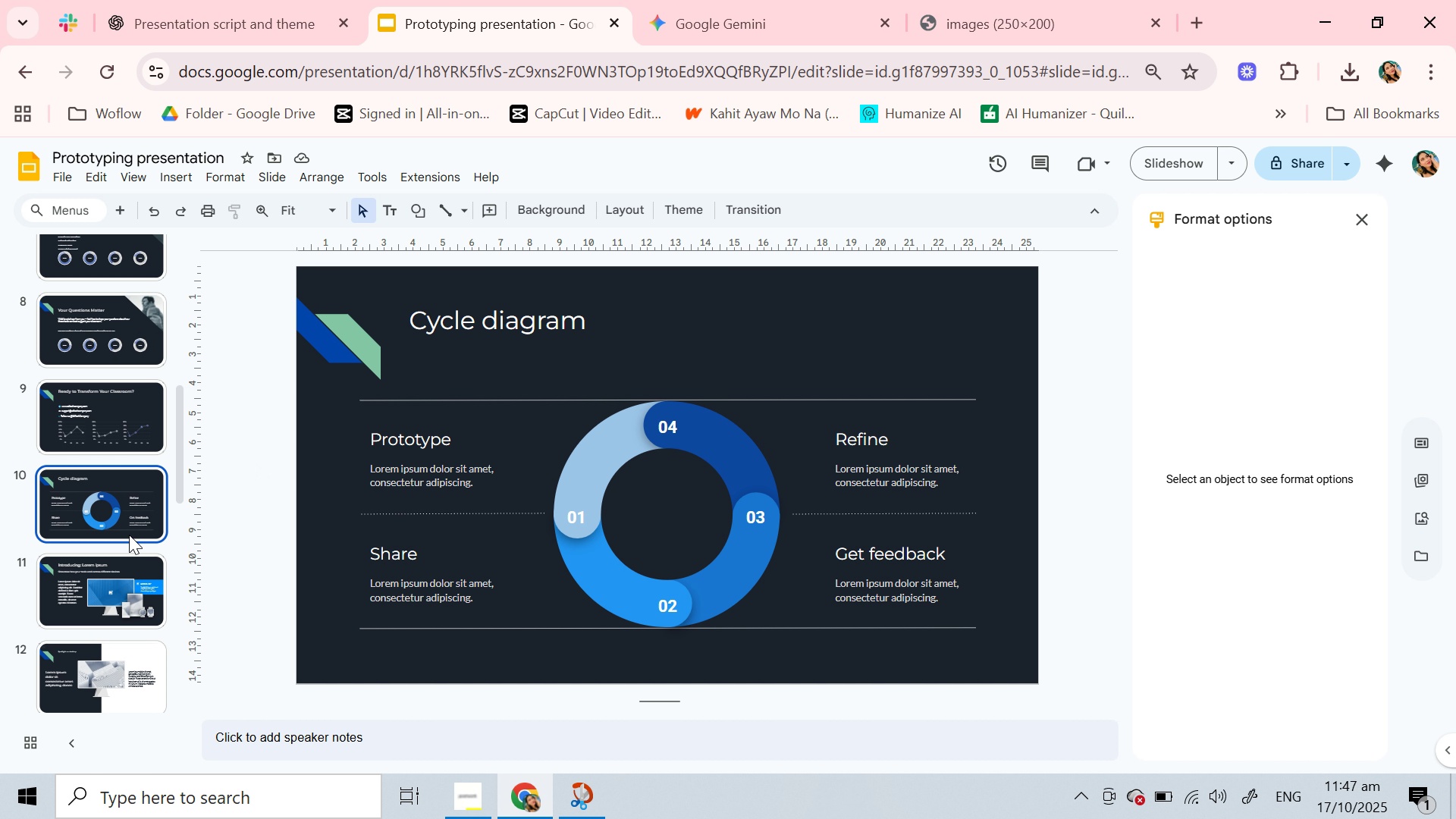 
scroll: coordinate [127, 534], scroll_direction: down, amount: 1.0
 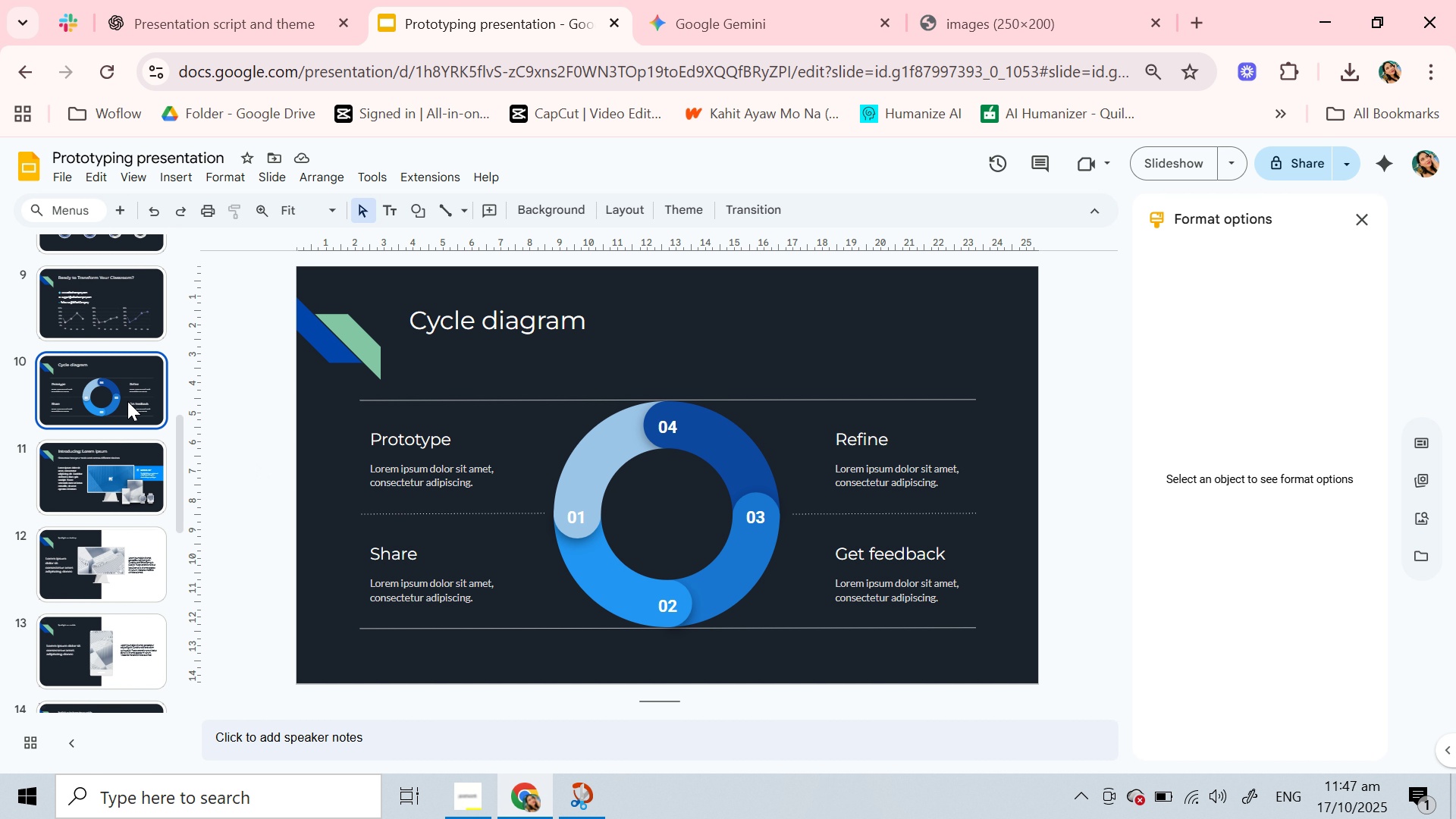 
right_click([127, 401])
 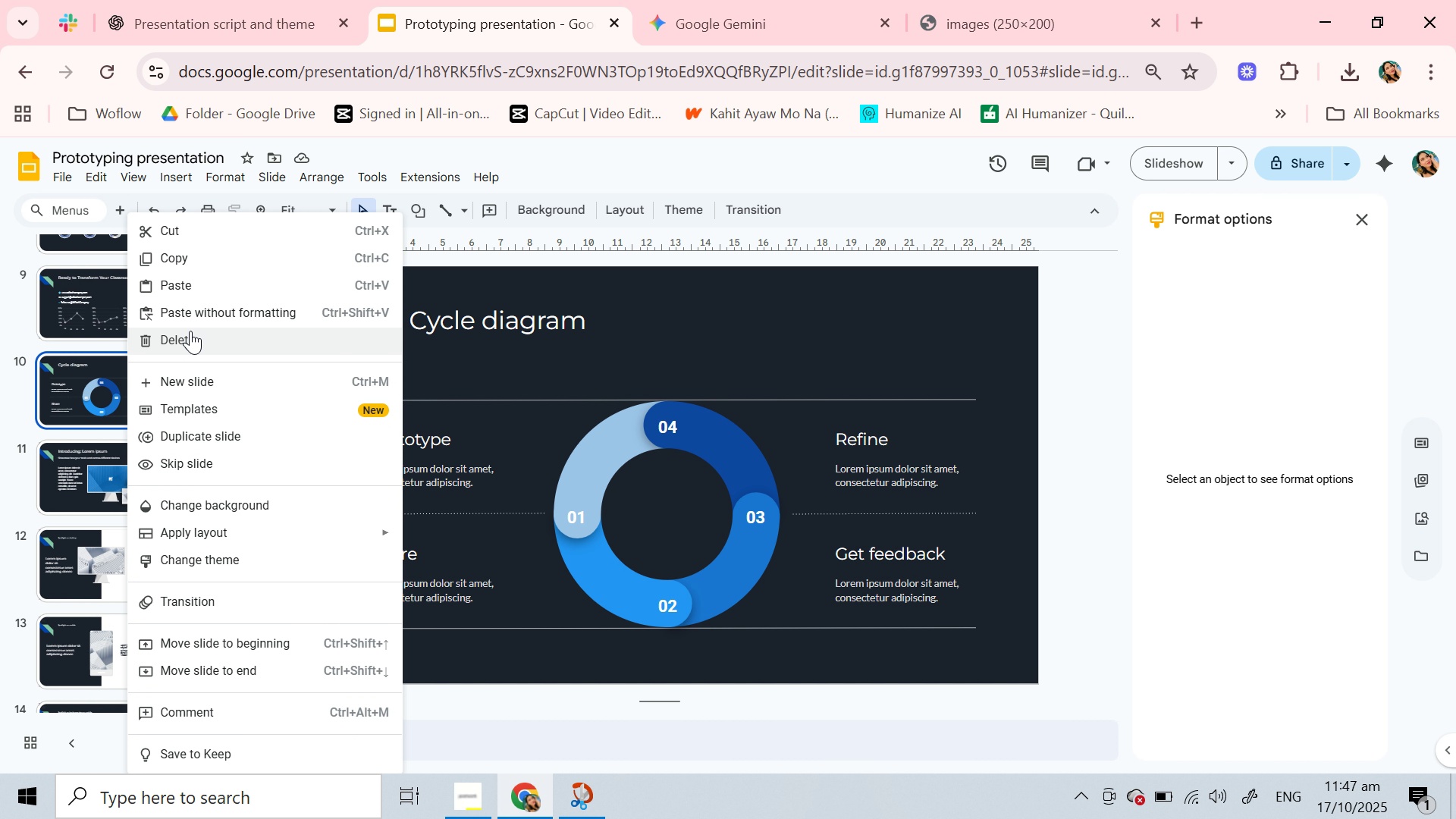 
left_click([190, 331])
 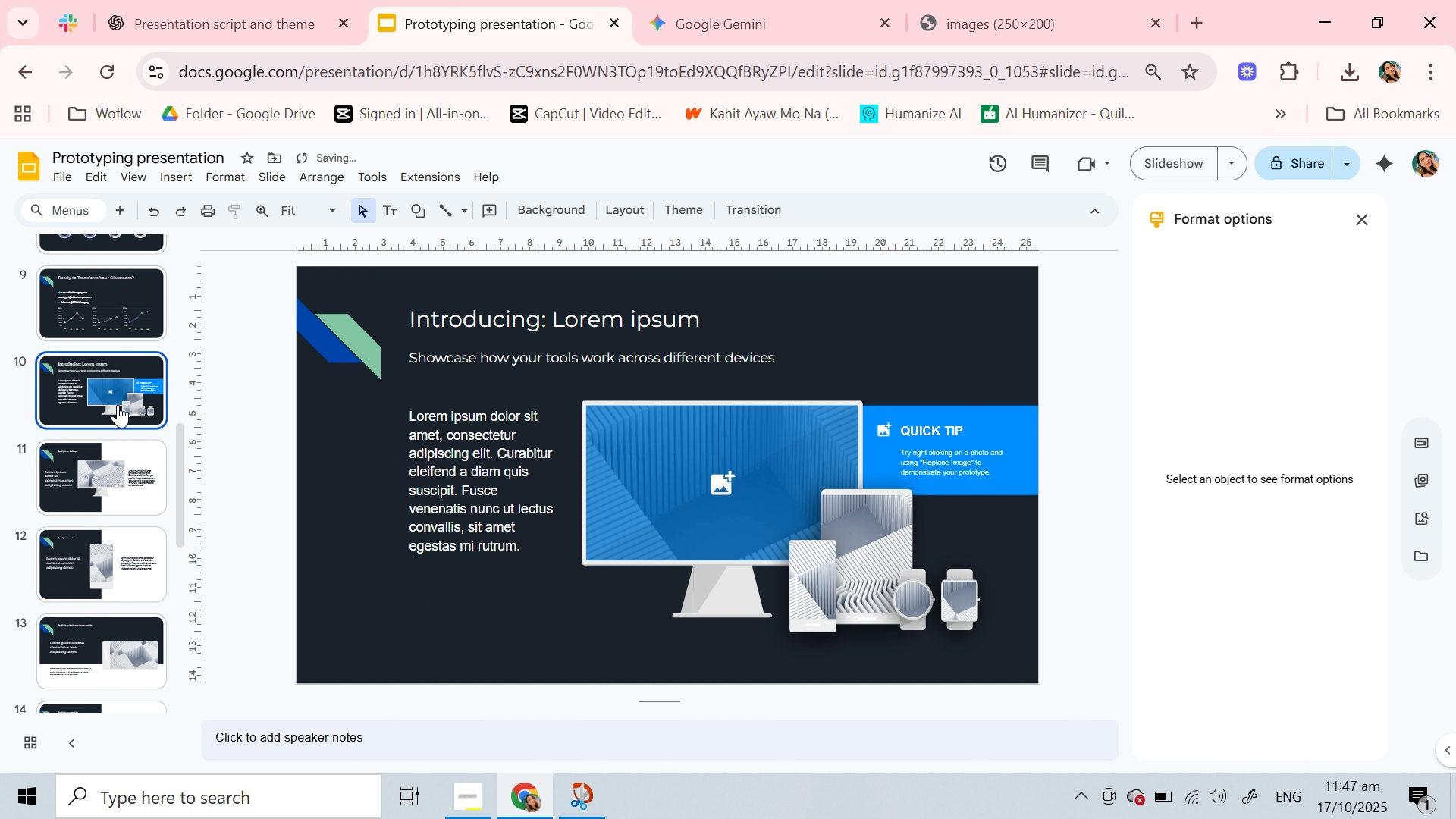 
right_click([118, 404])
 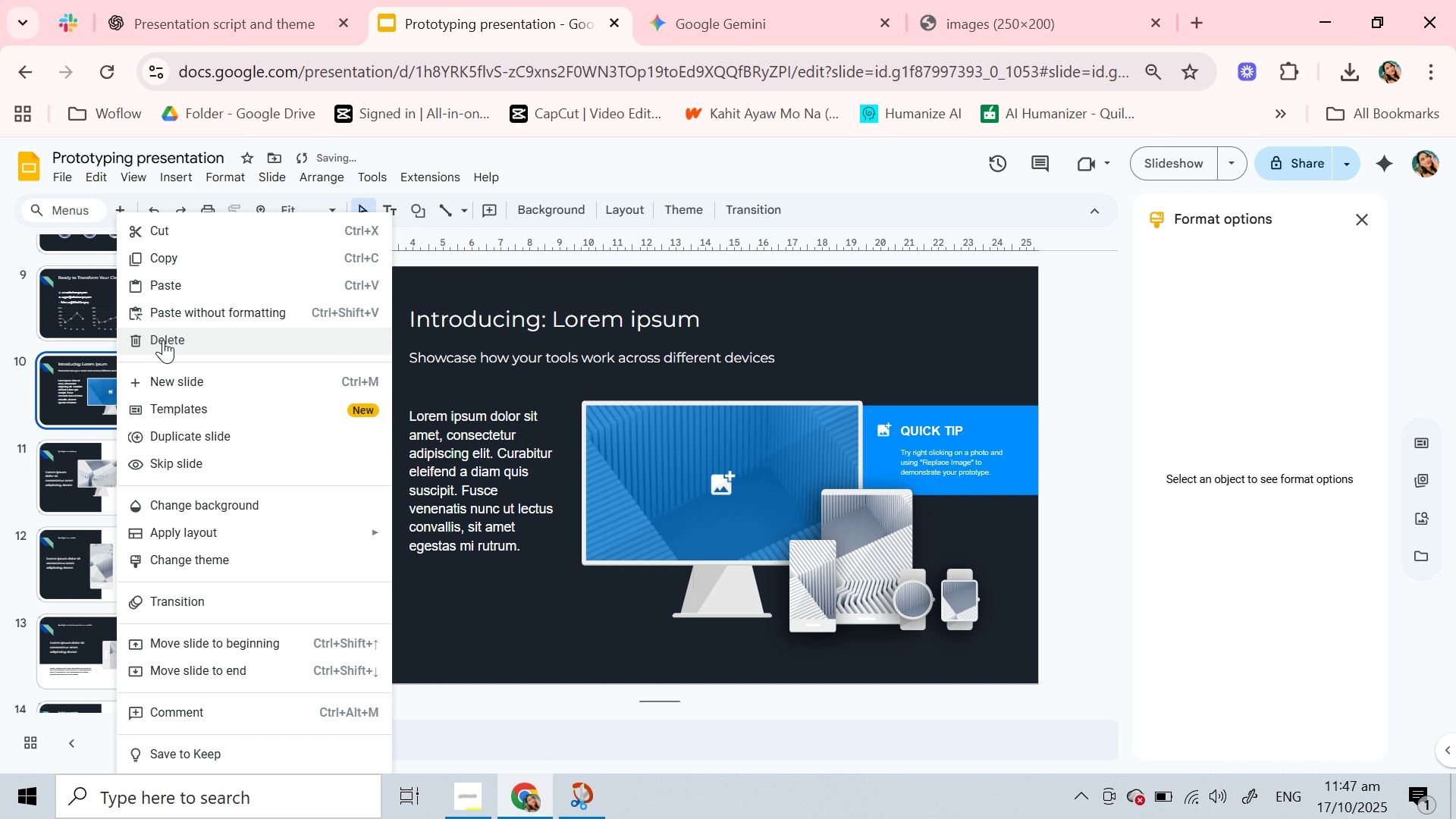 
left_click([163, 340])
 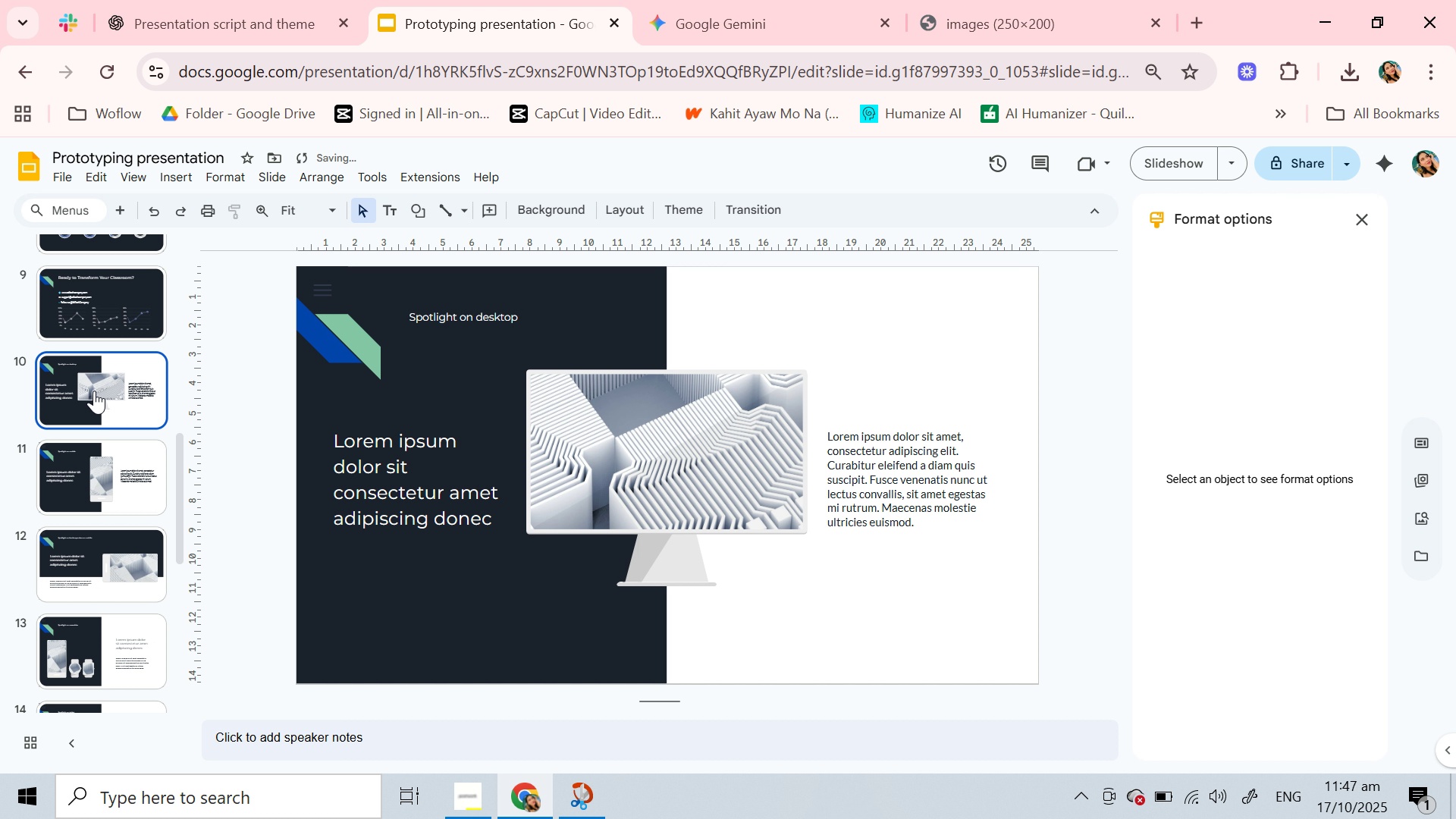 
right_click([94, 391])
 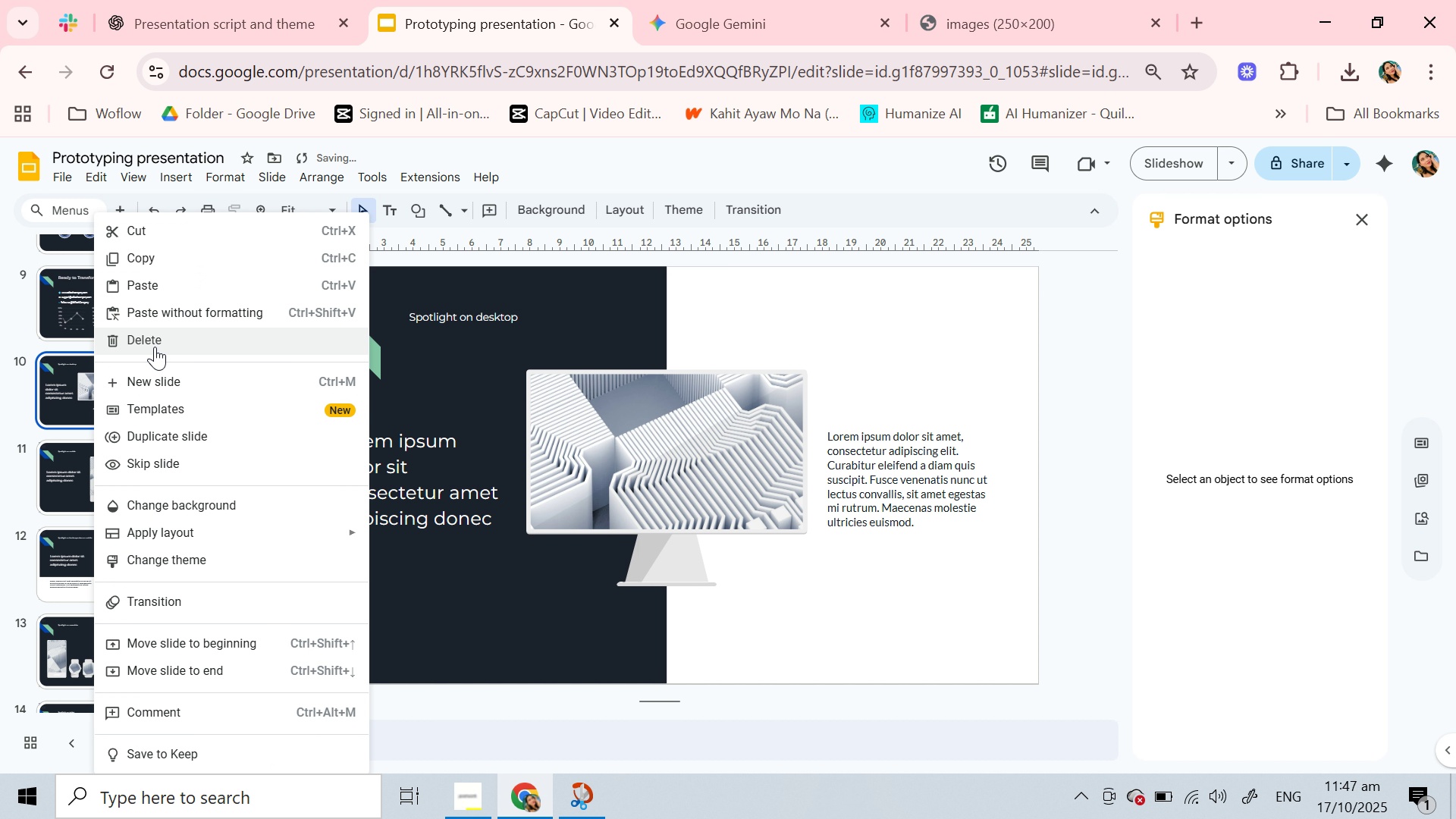 
left_click([154, 344])
 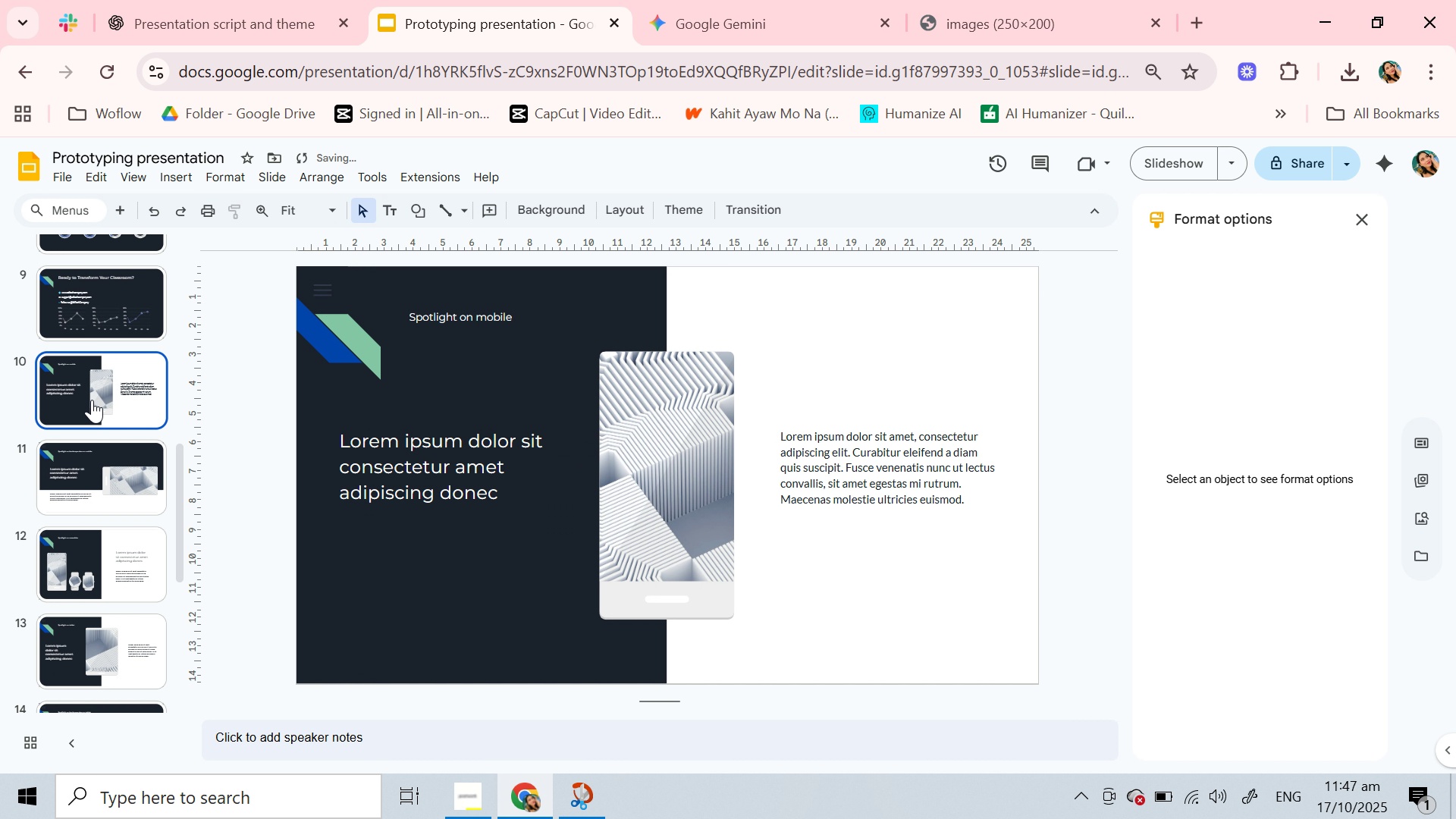 
right_click([92, 400])
 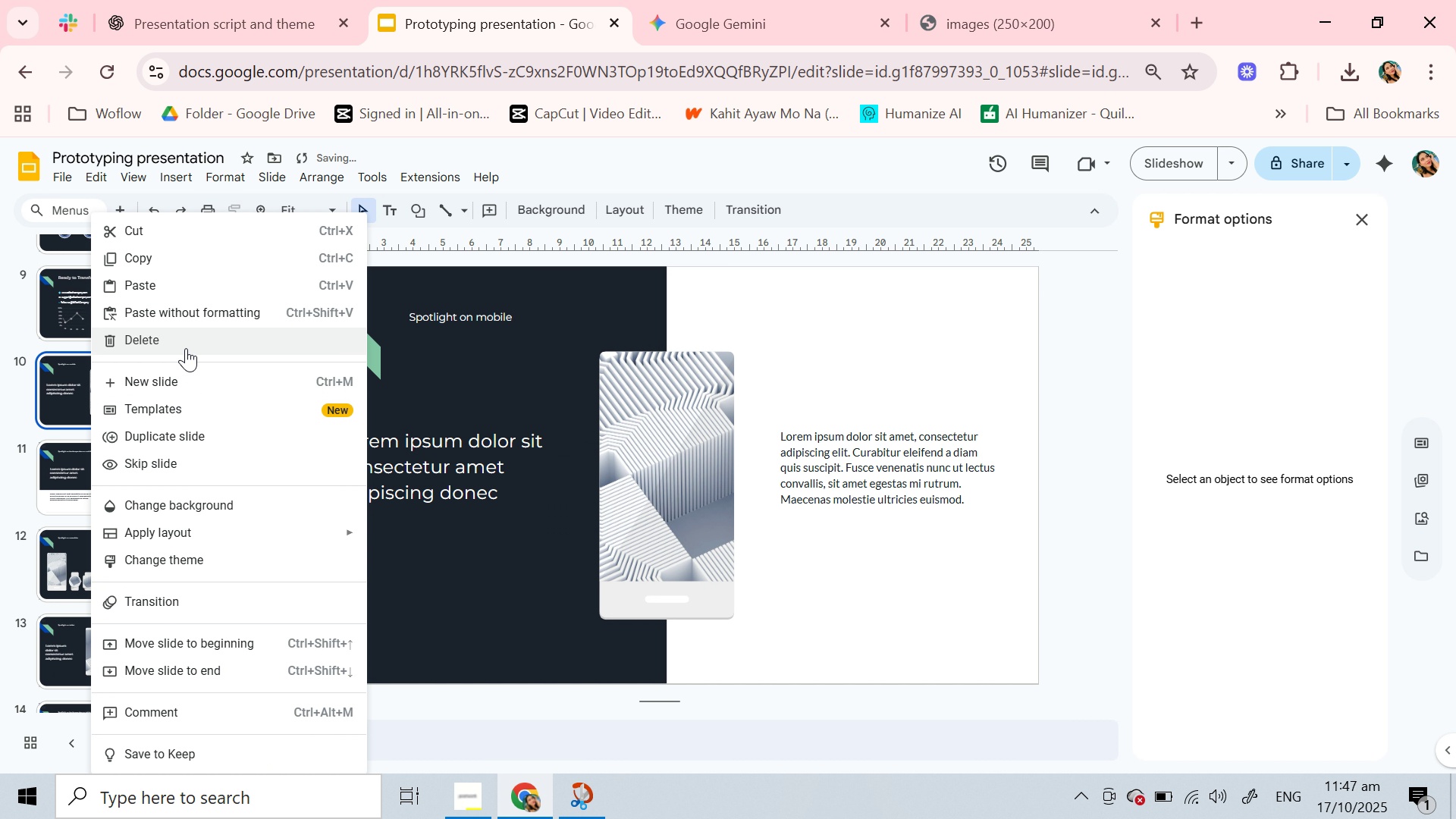 
left_click([186, 348])
 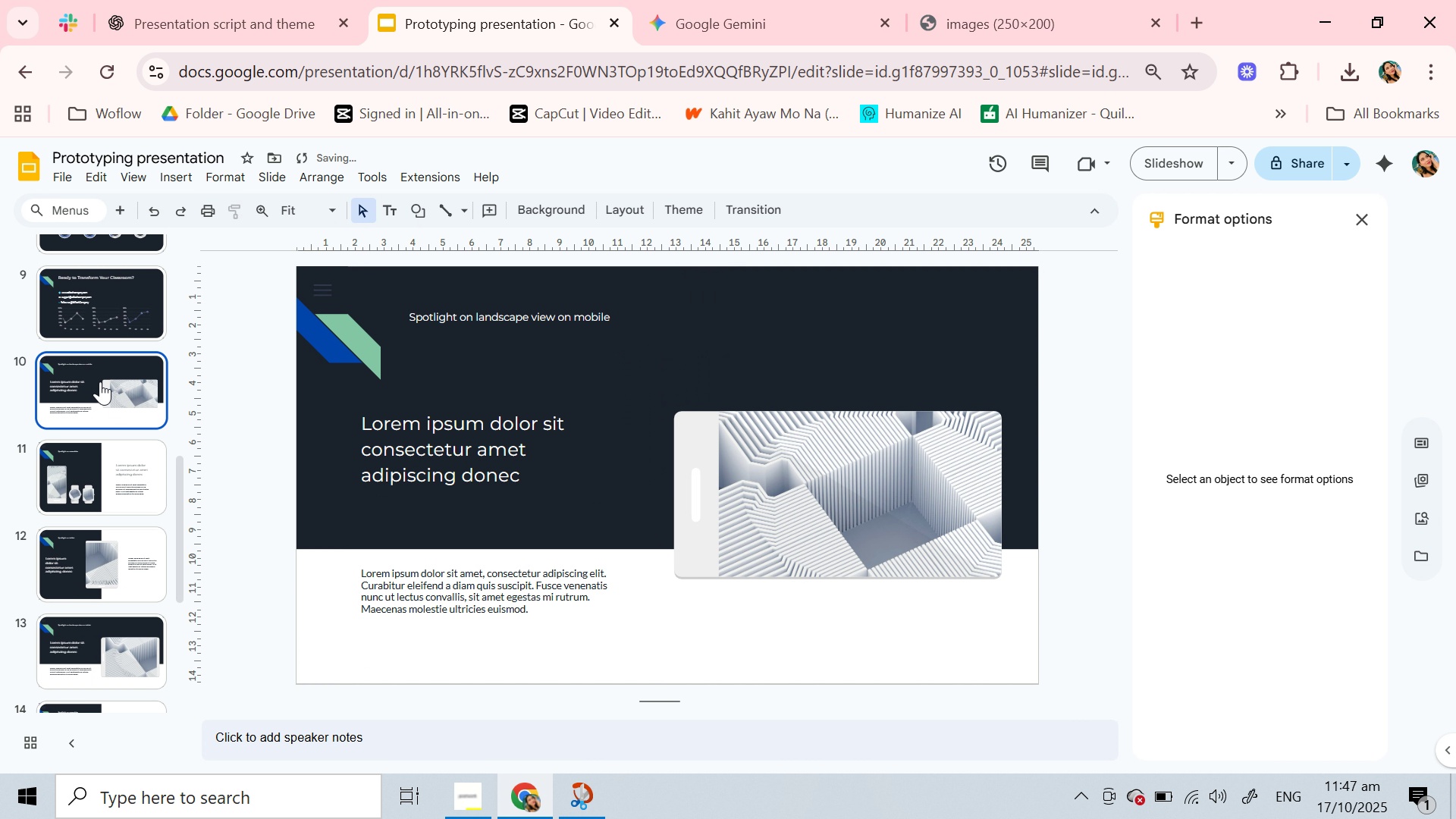 
right_click([100, 381])
 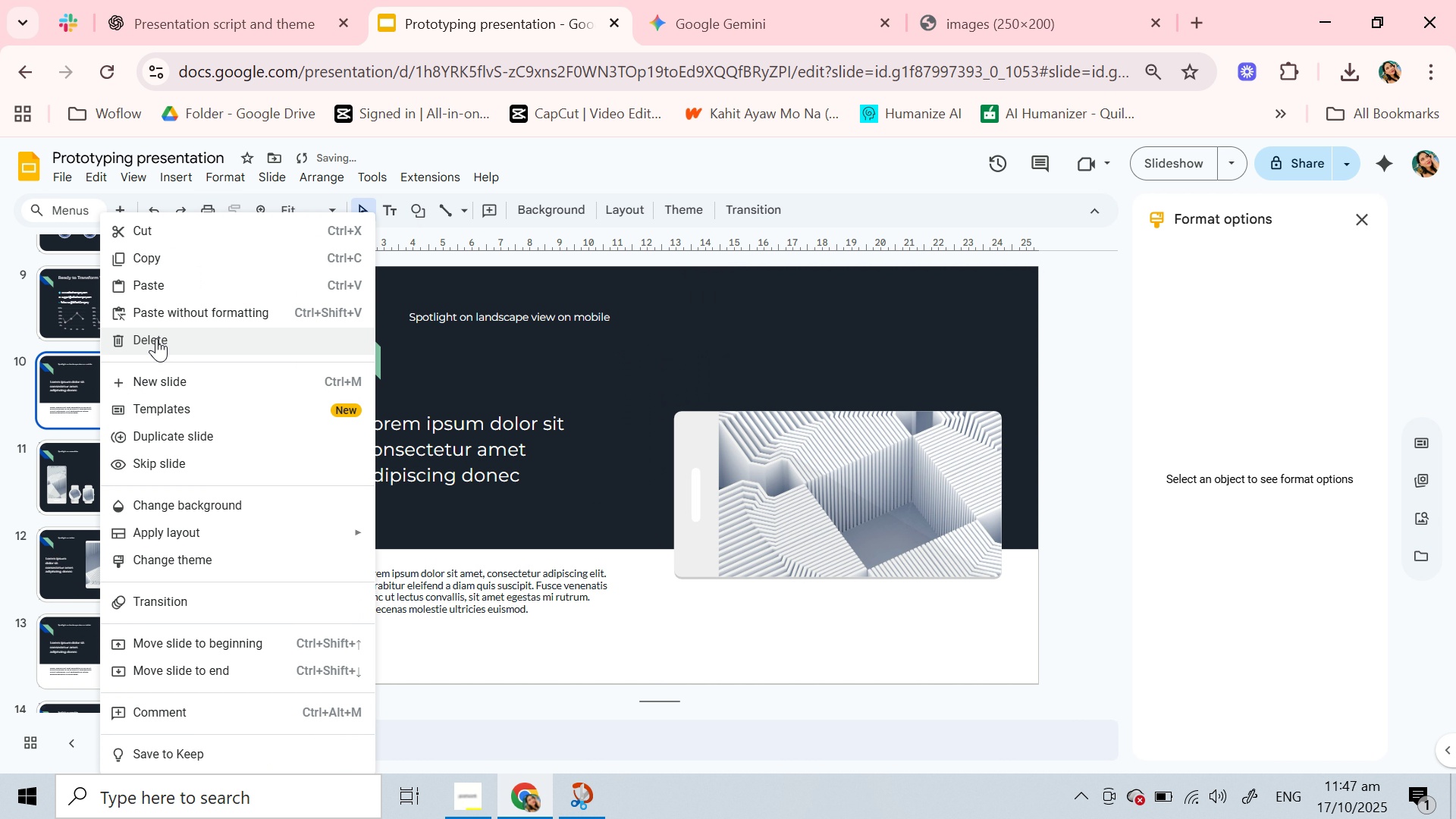 
left_click([156, 338])
 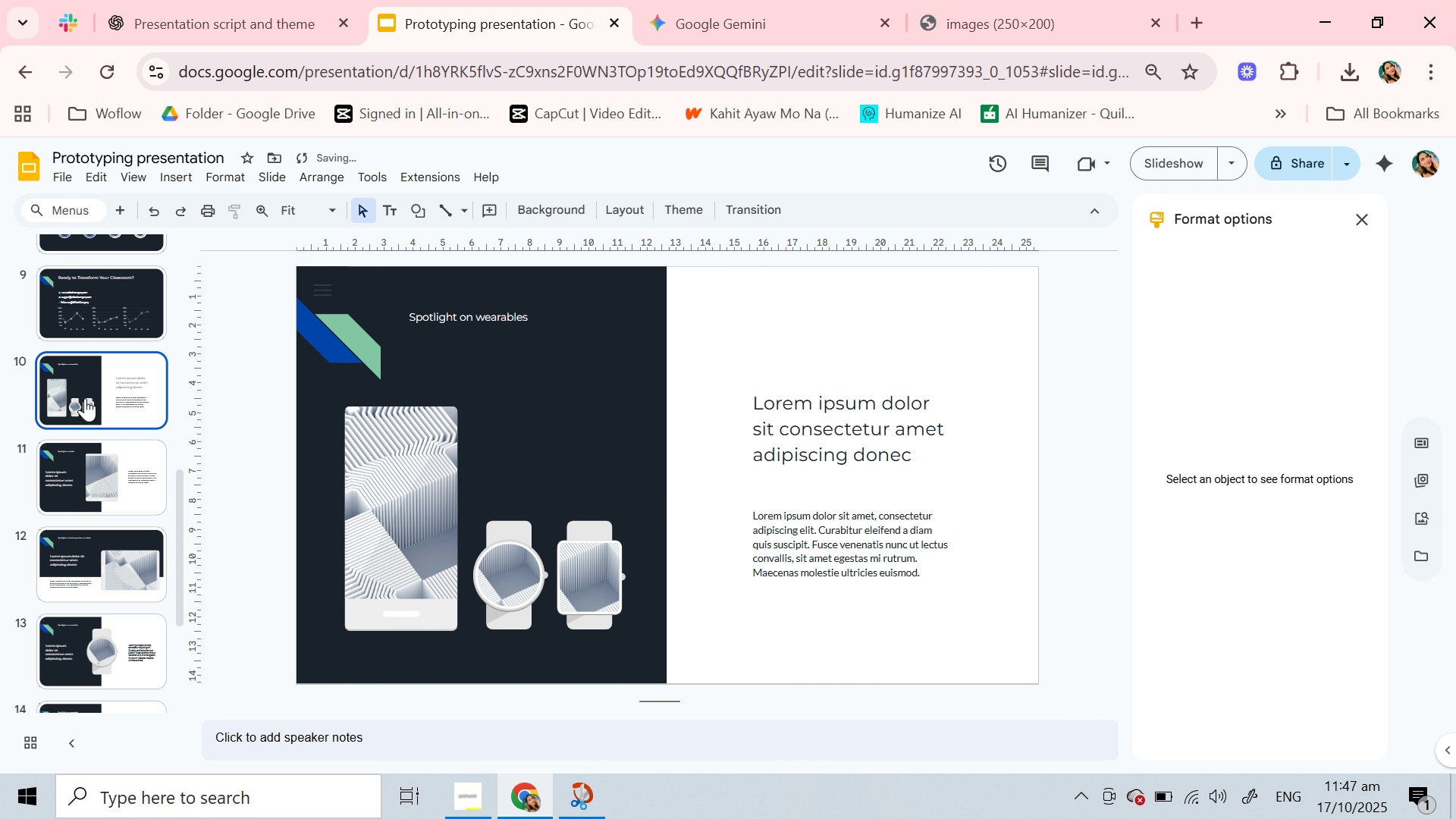 
right_click([85, 398])
 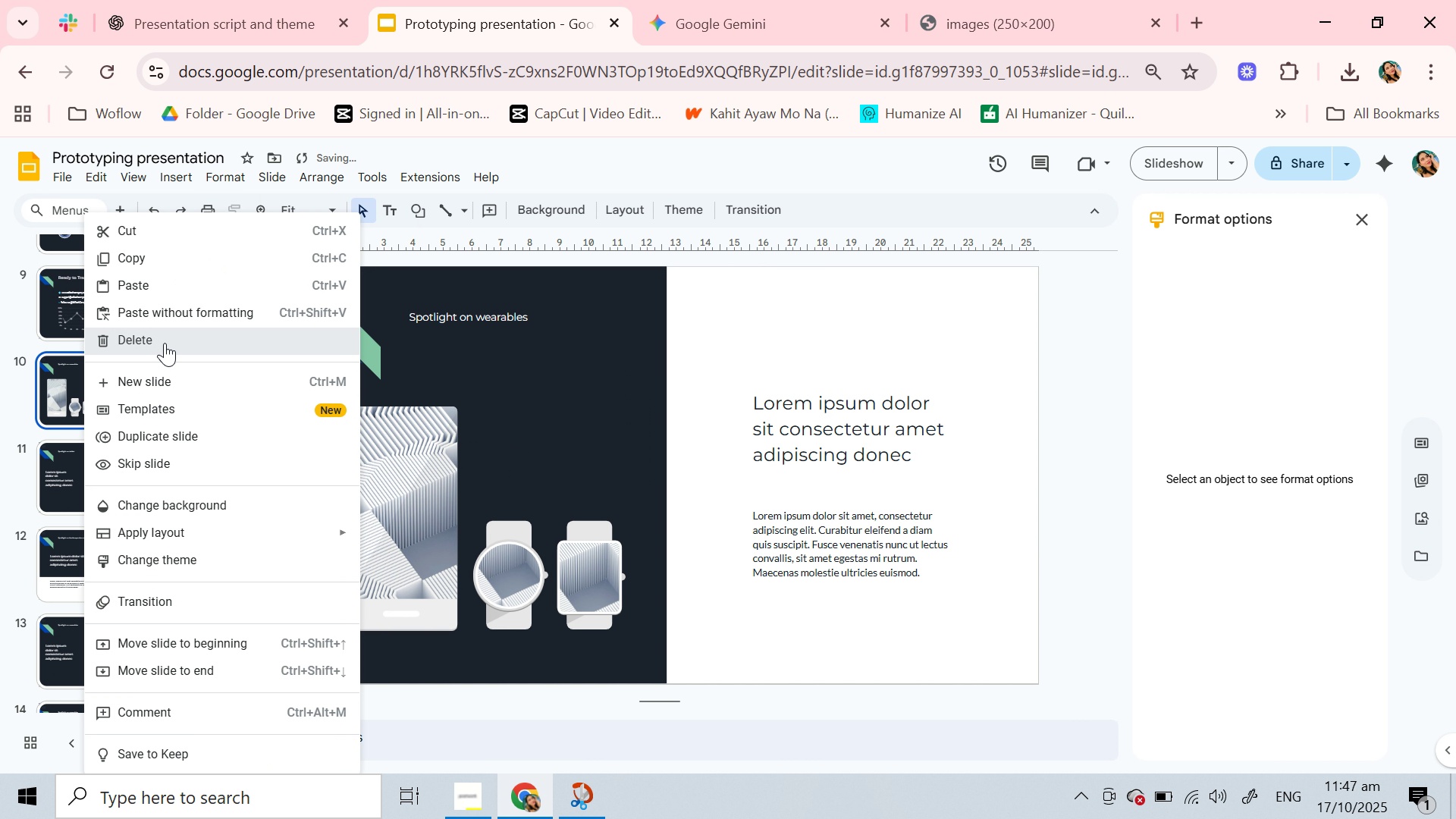 
left_click([165, 343])
 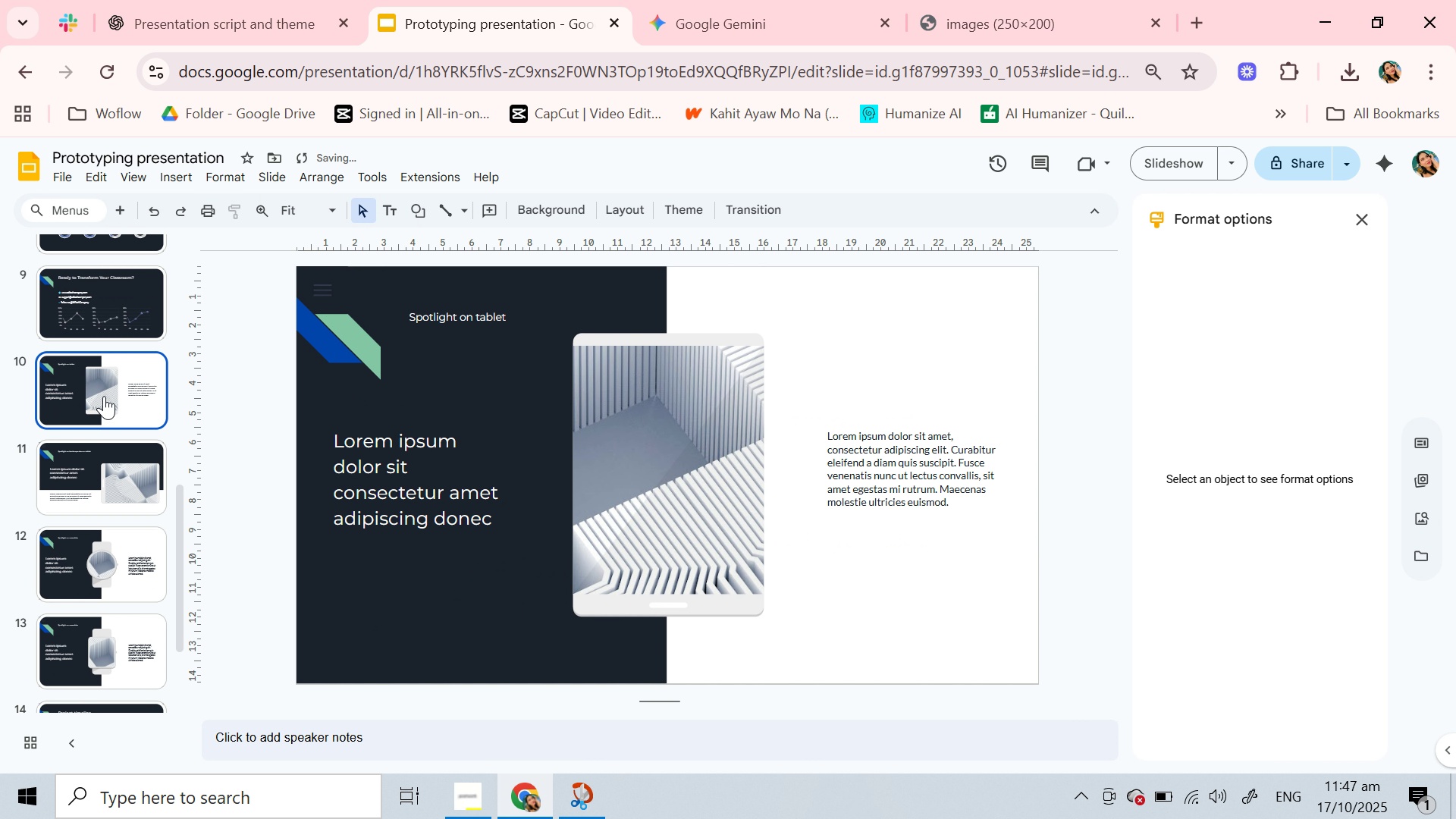 
right_click([104, 397])
 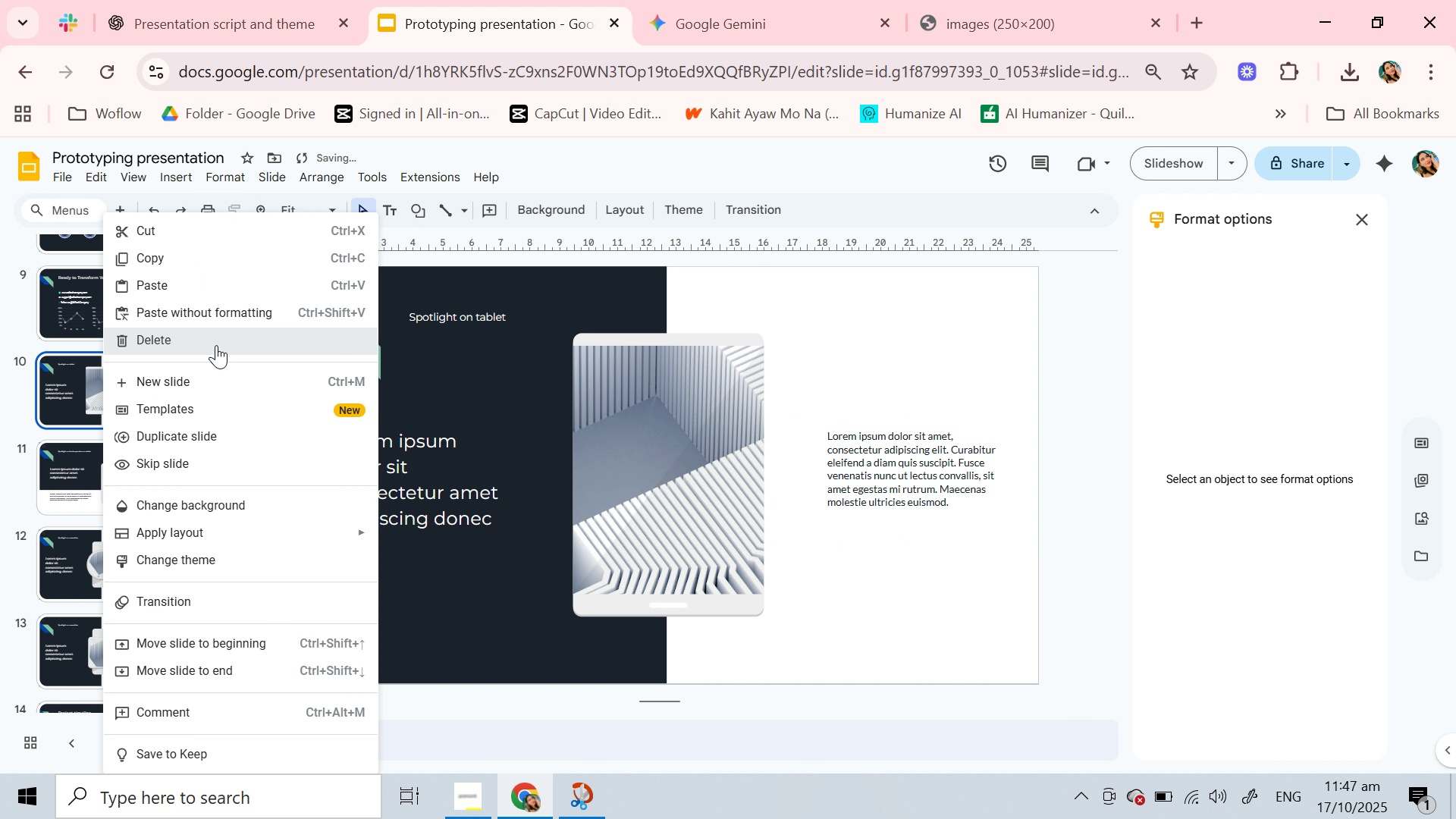 
left_click([216, 345])
 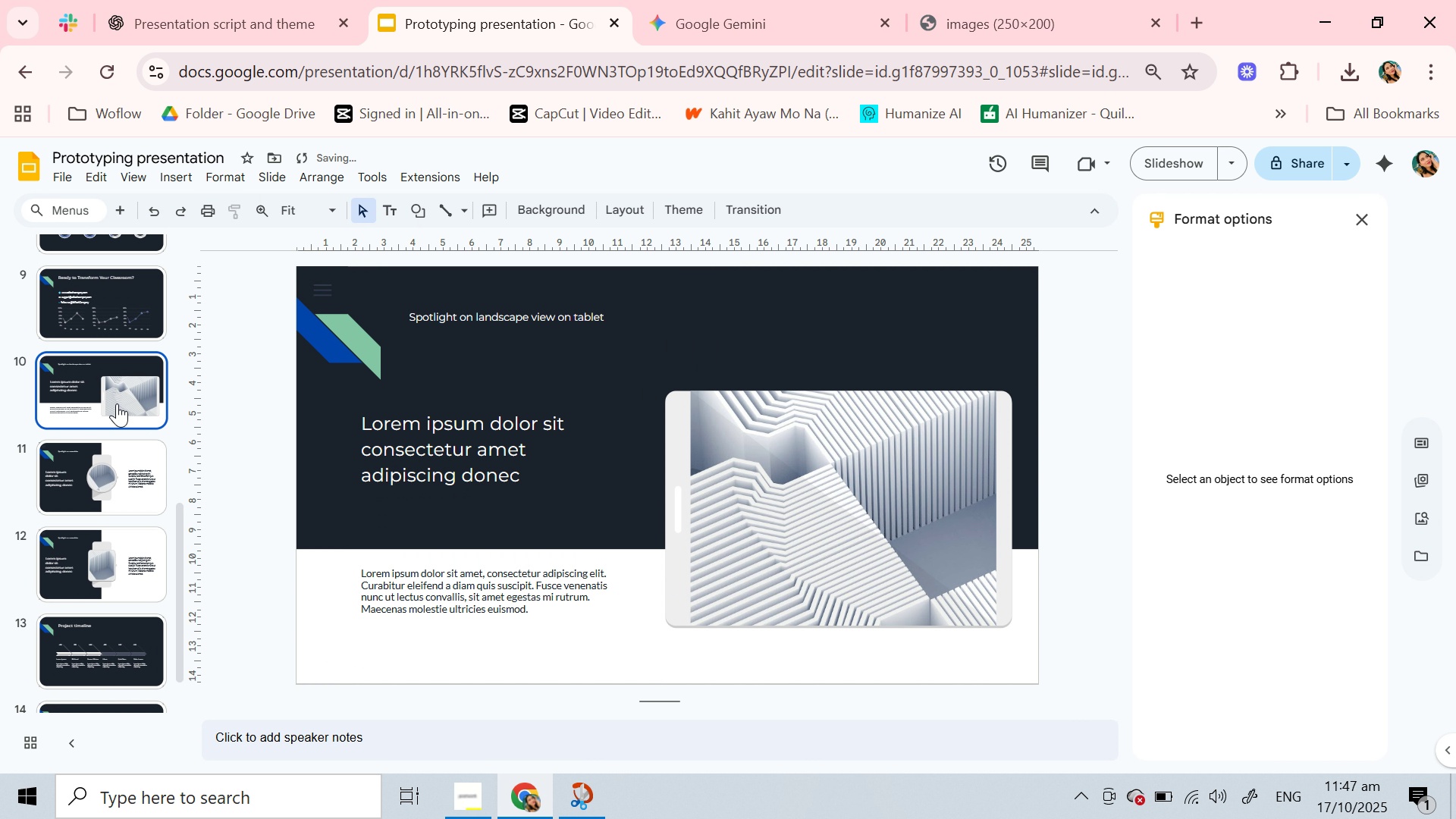 
right_click([117, 403])
 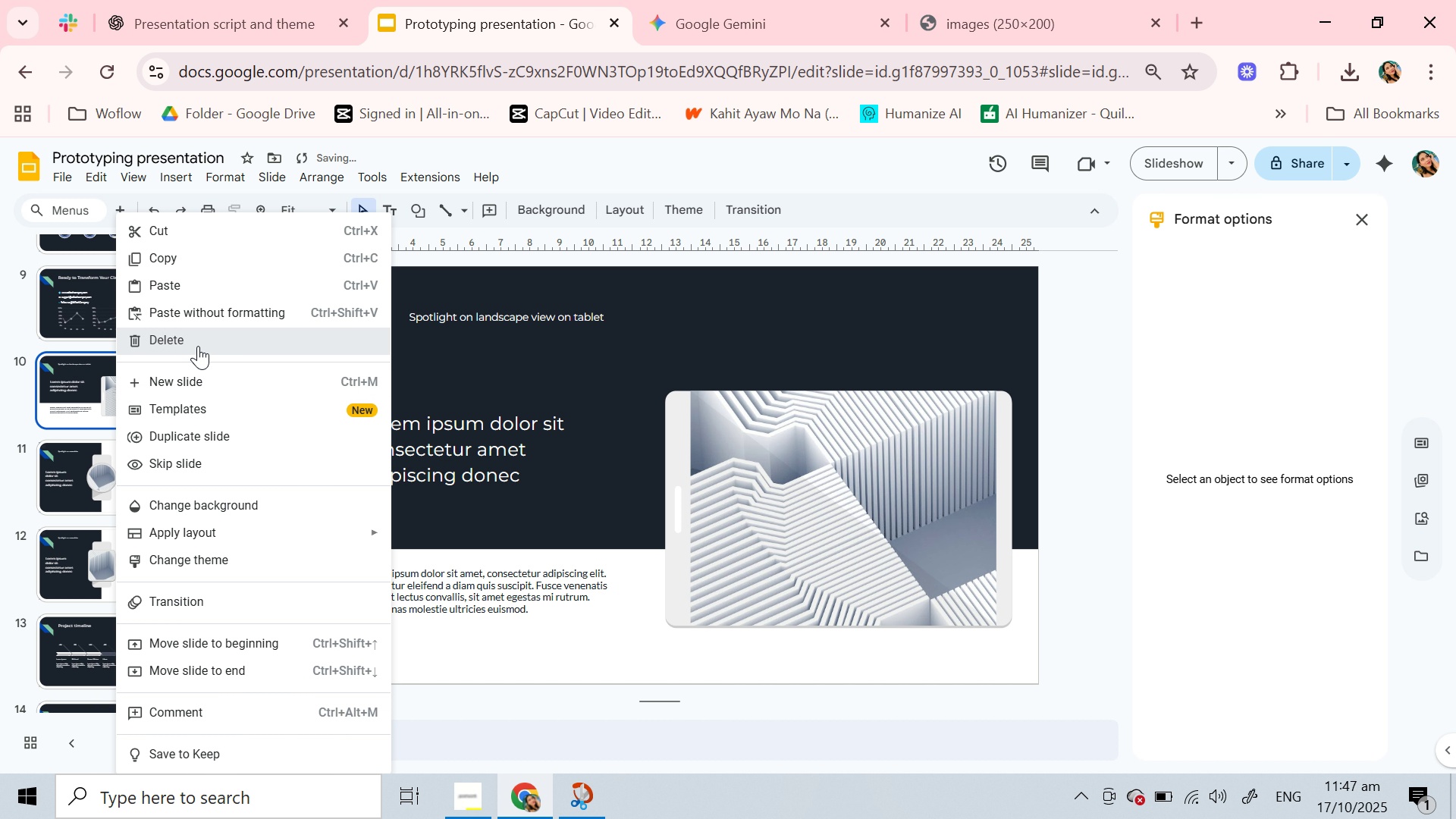 
left_click([198, 346])
 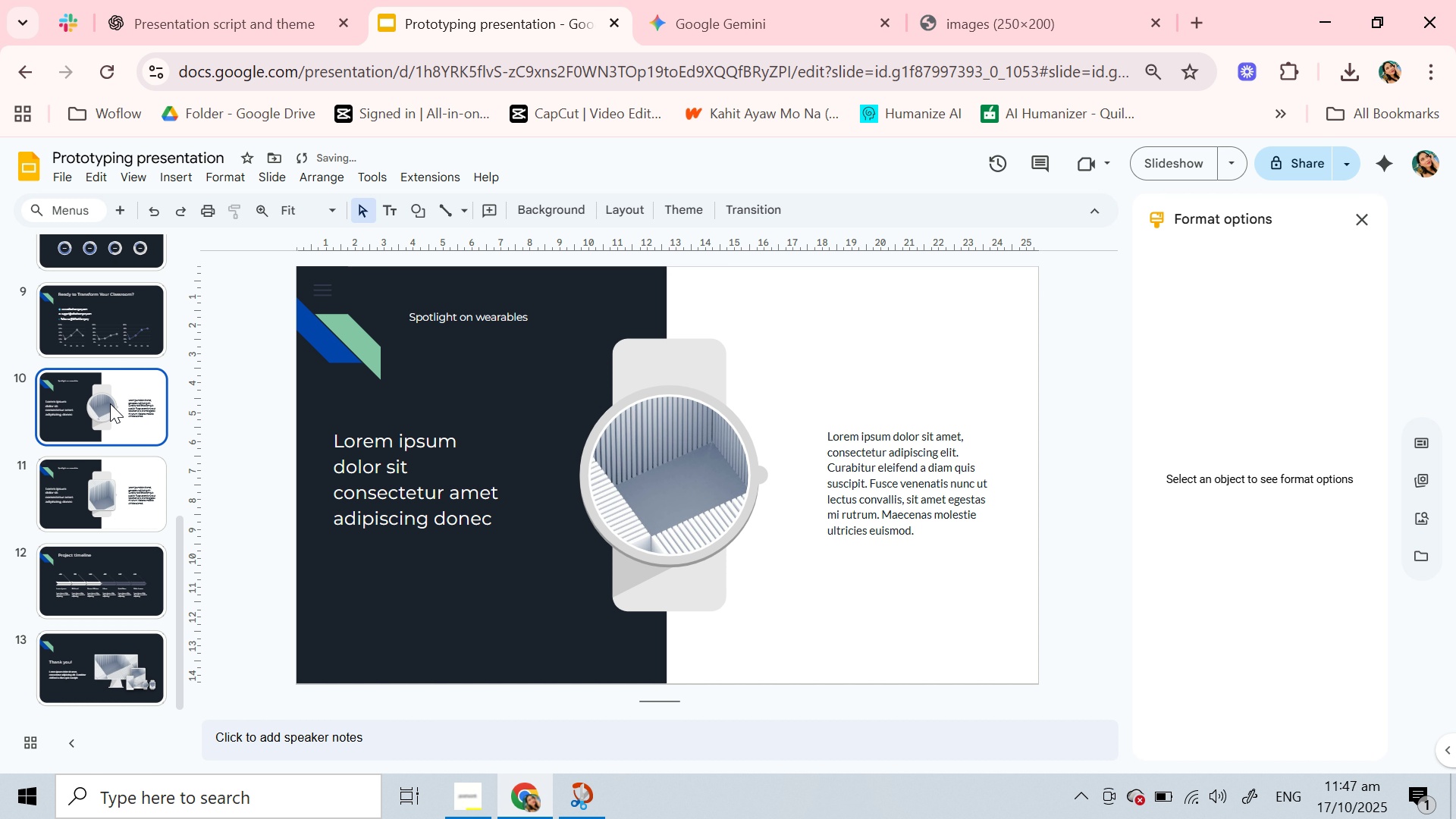 
right_click([110, 403])
 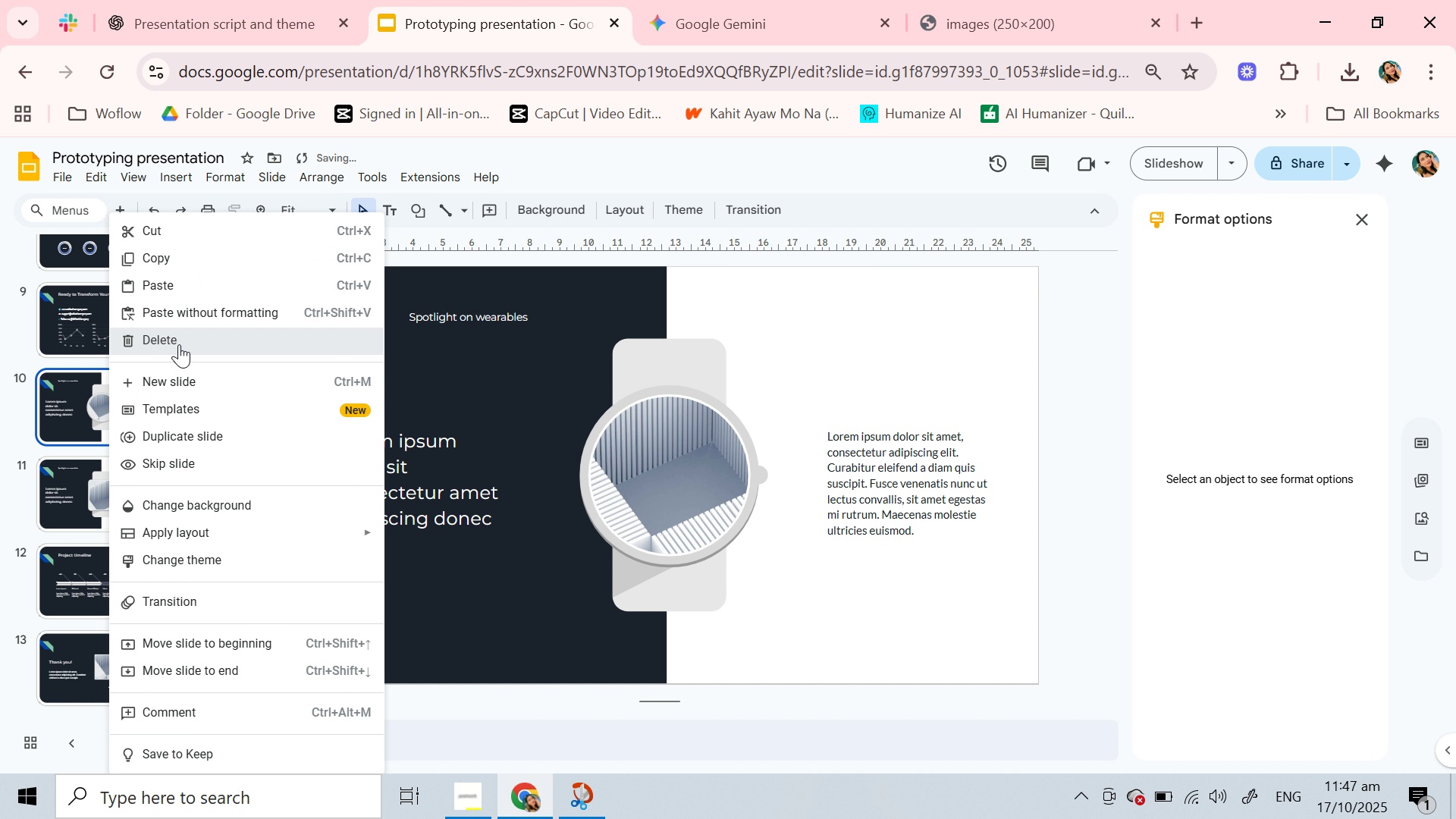 
left_click([179, 344])
 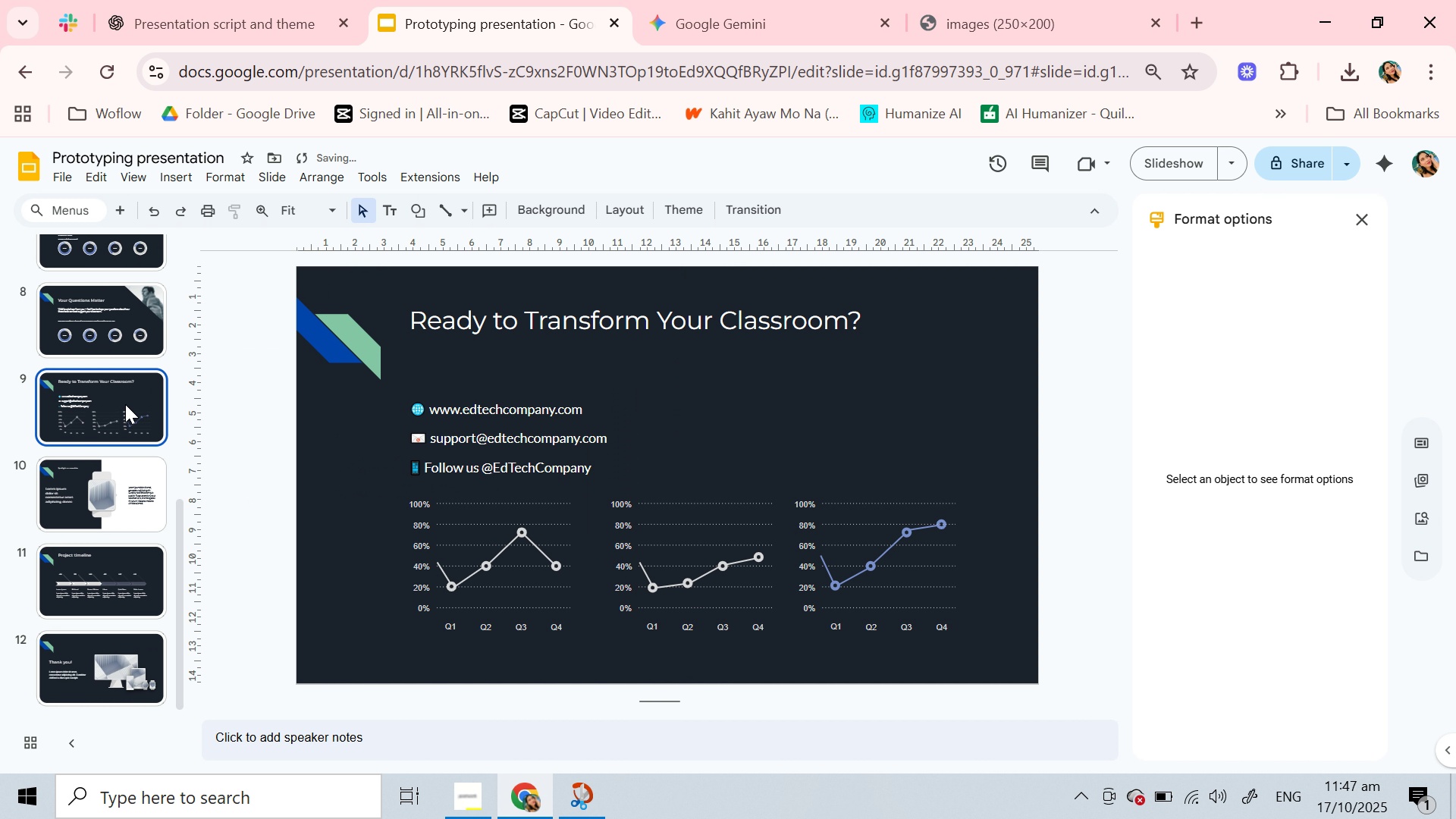 
right_click([125, 404])
 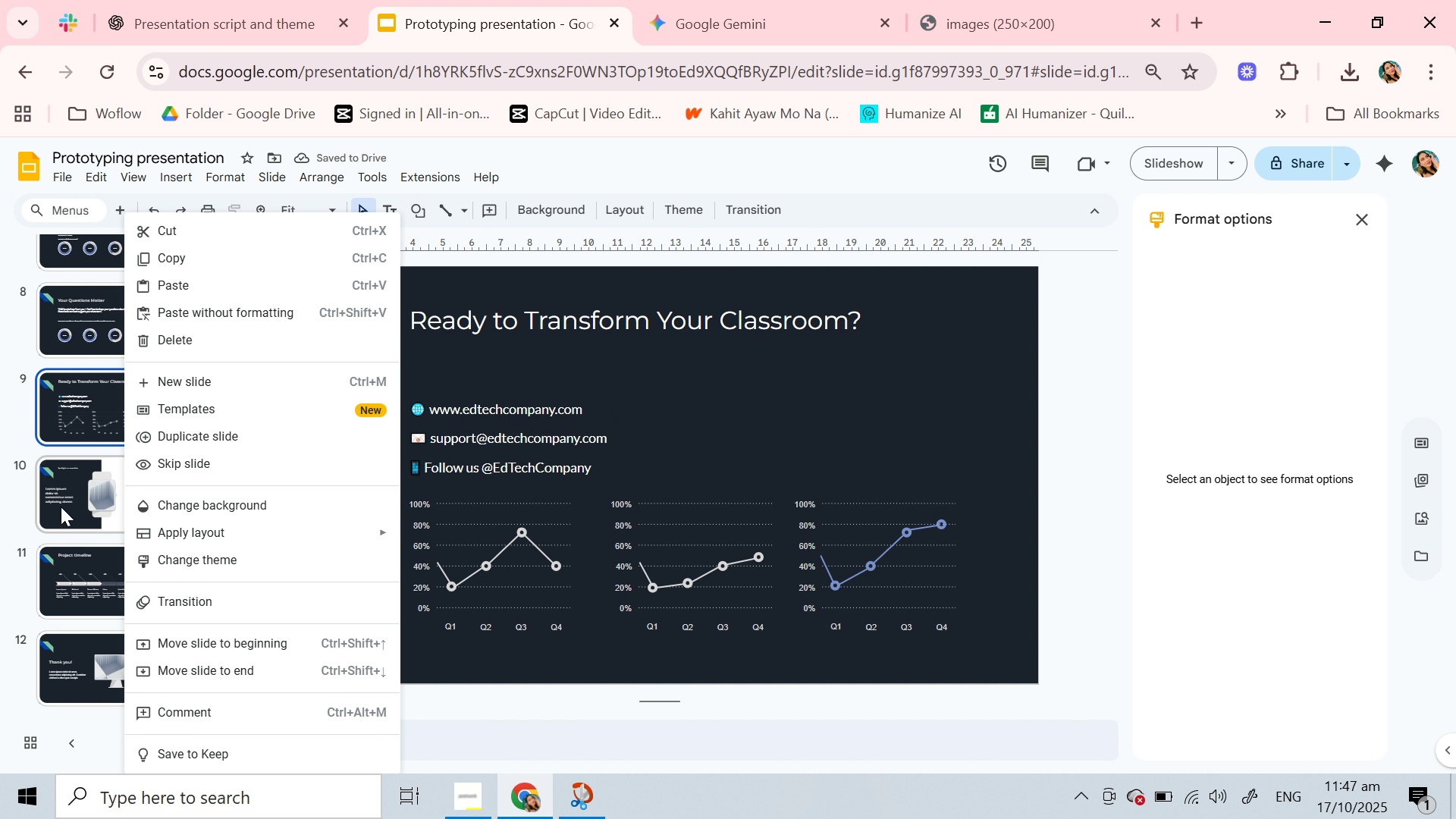 
left_click([56, 516])
 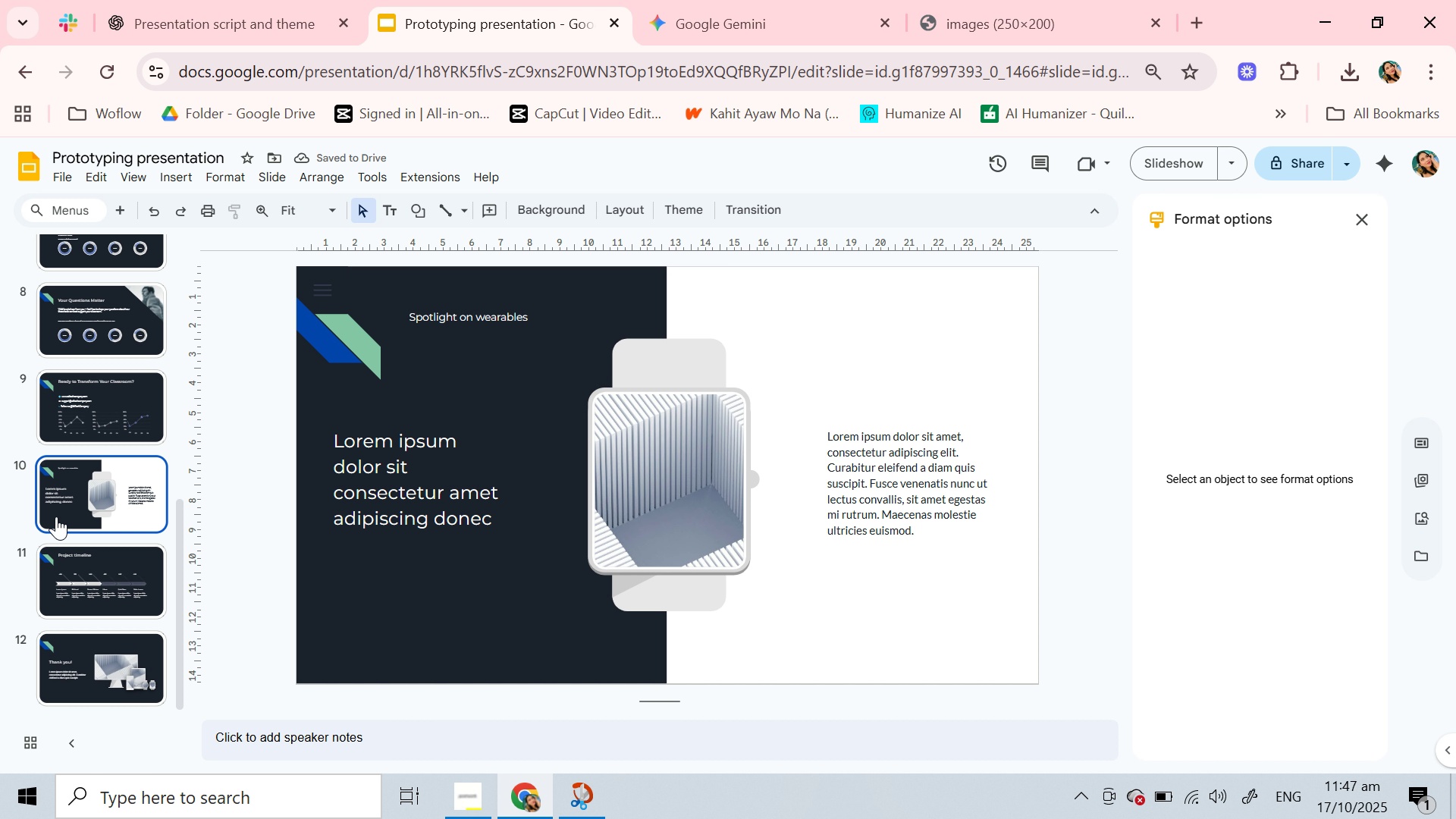 
right_click([56, 516])
 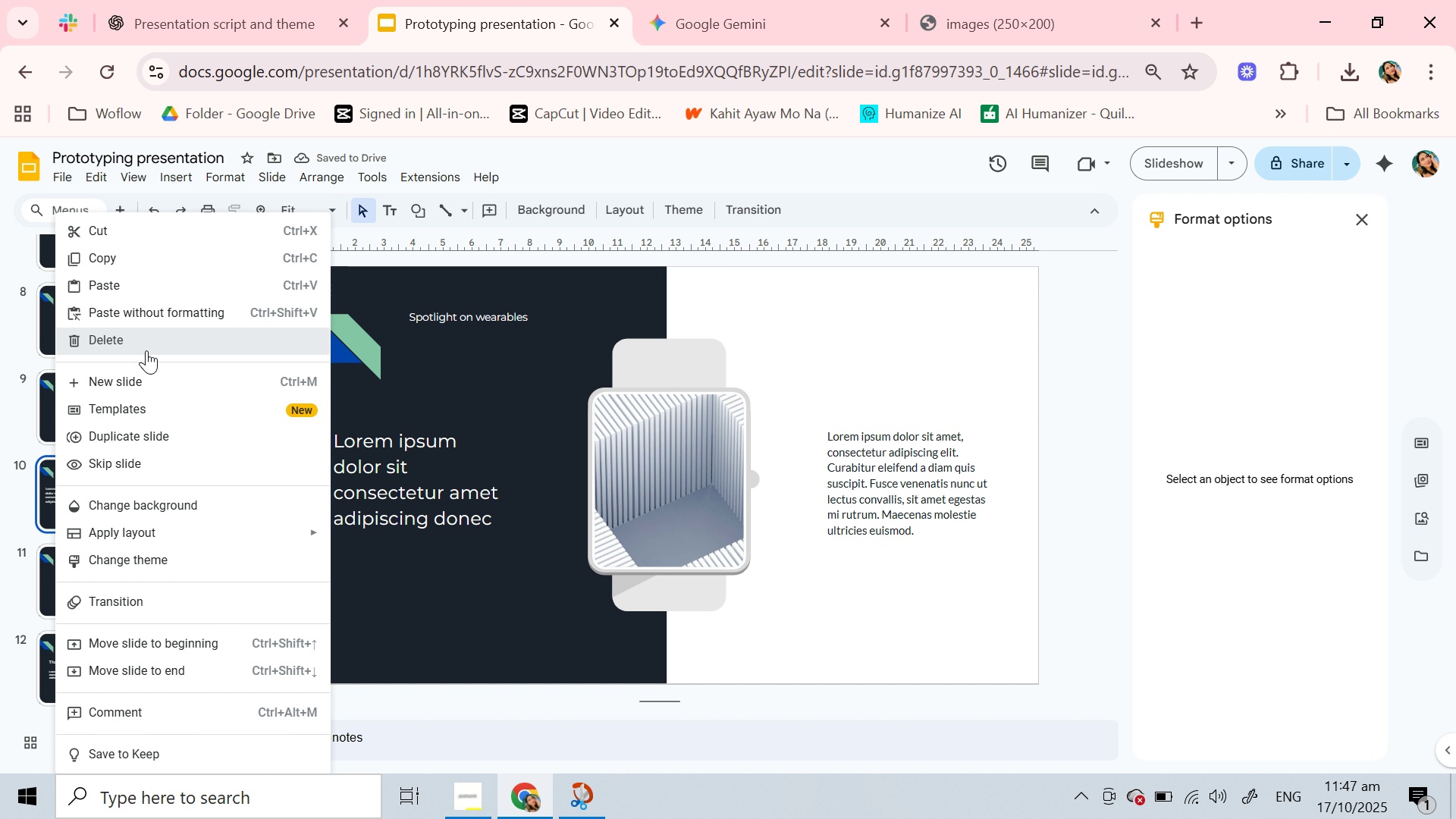 
left_click([146, 350])
 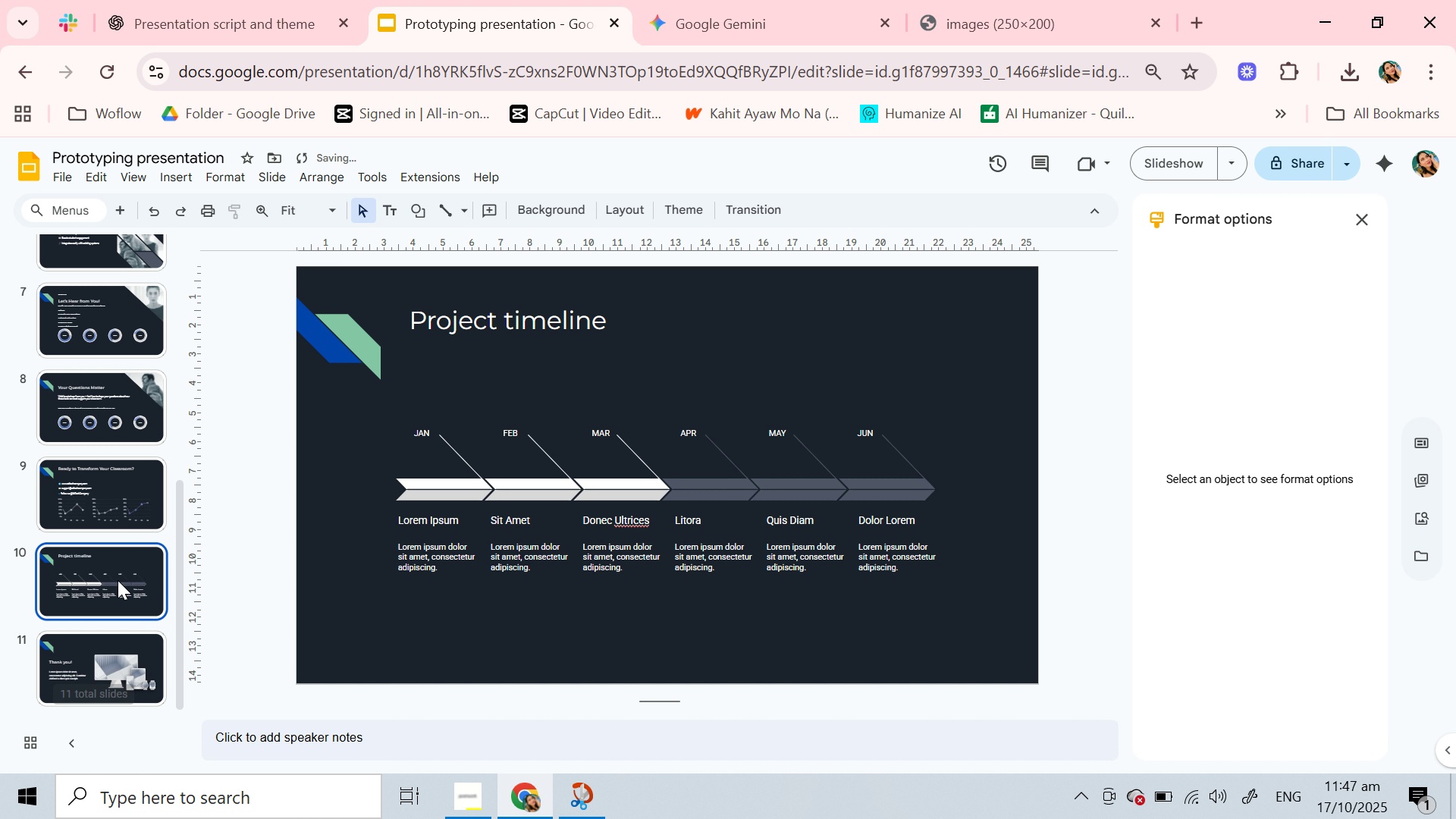 
right_click([118, 580])
 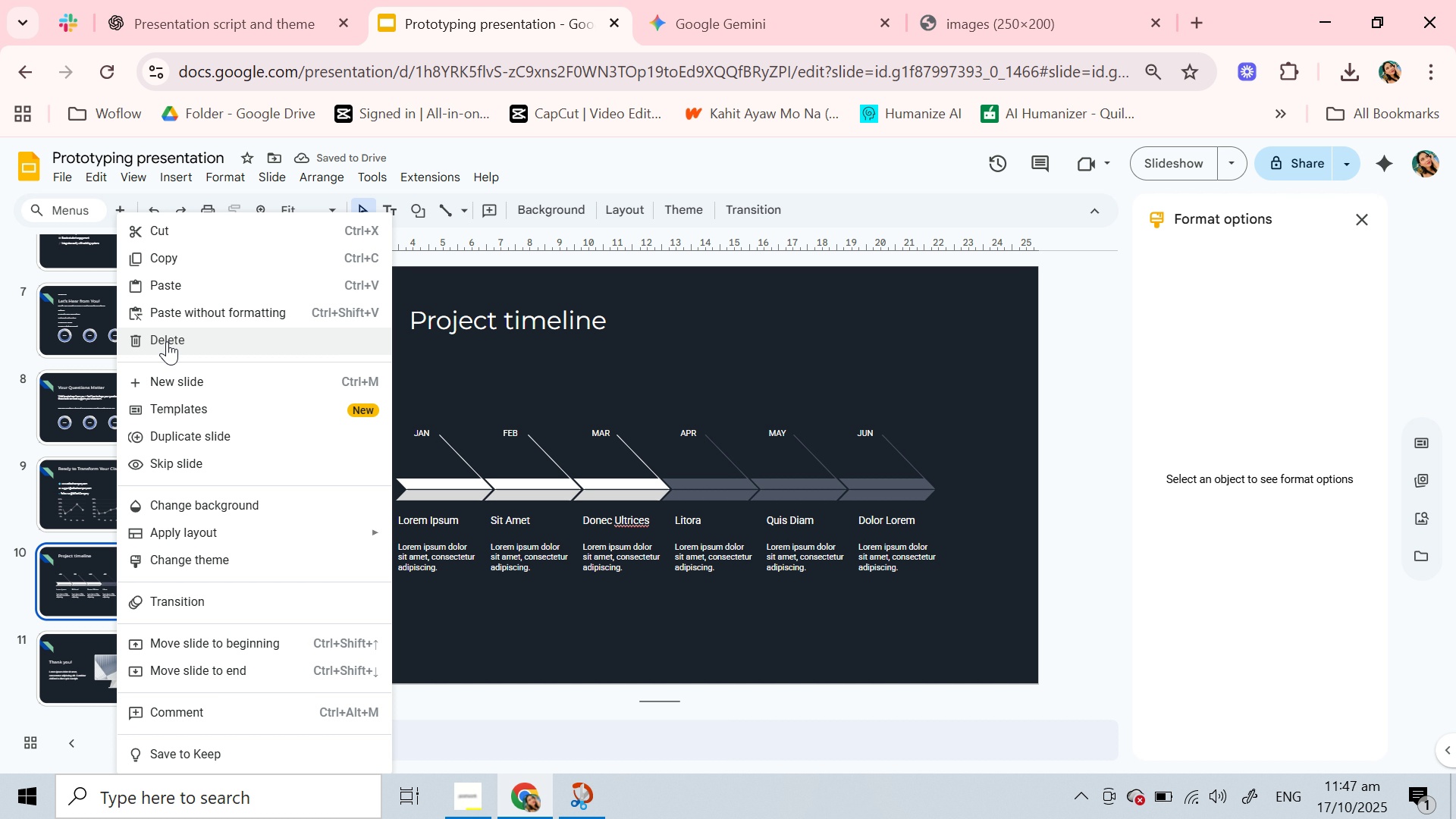 
left_click([167, 341])
 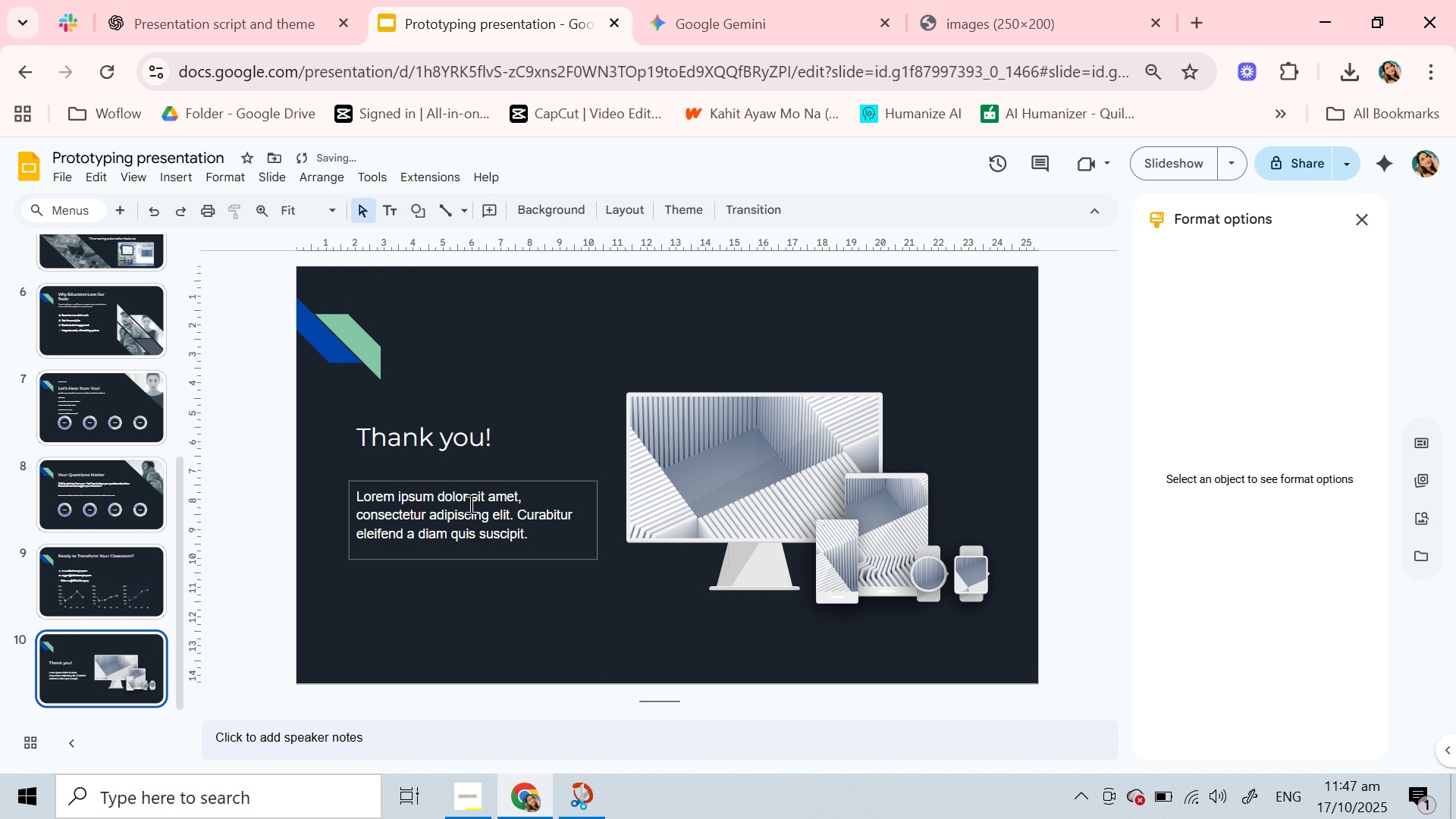 
double_click([454, 519])
 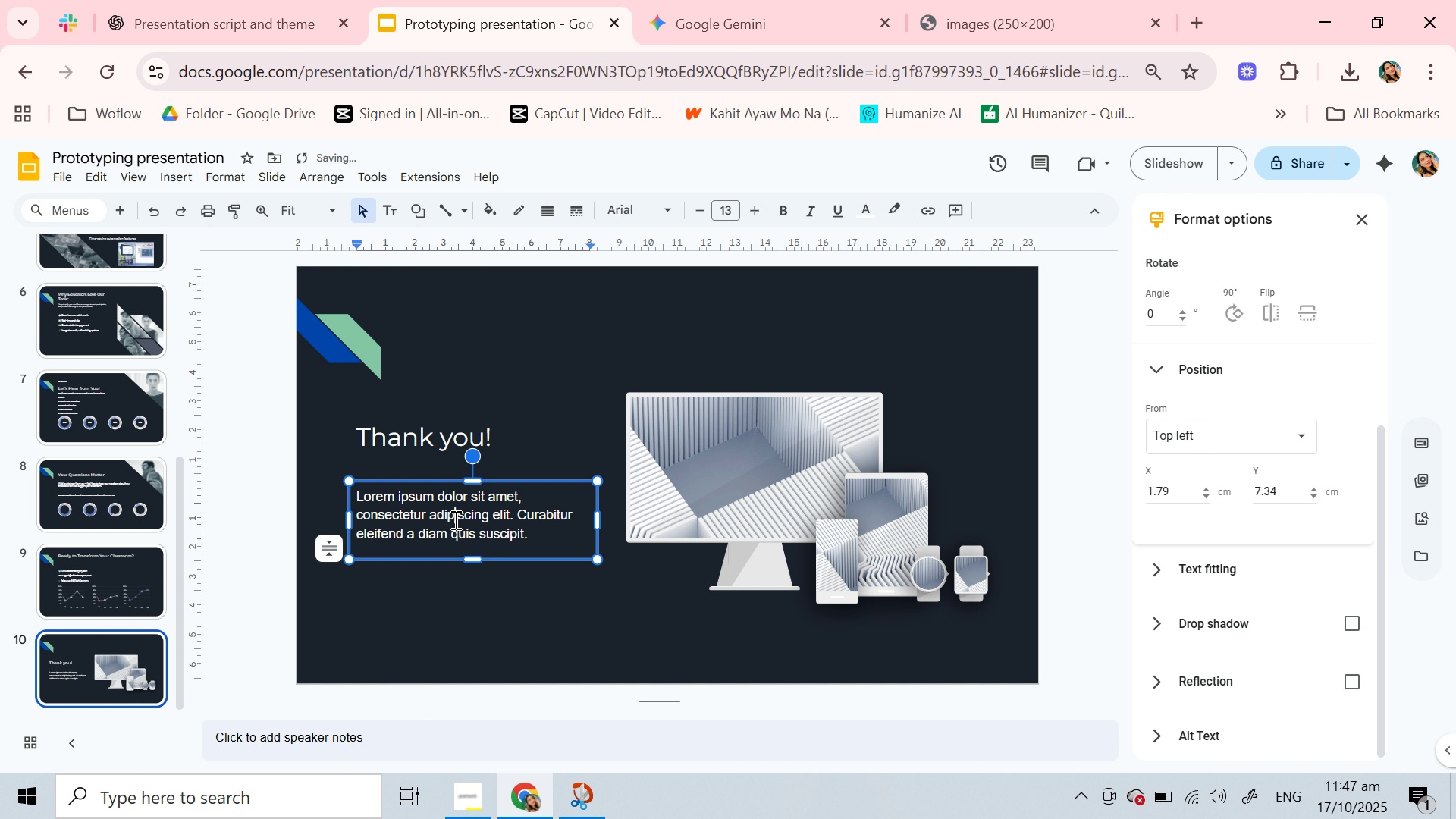 
triple_click([454, 519])
 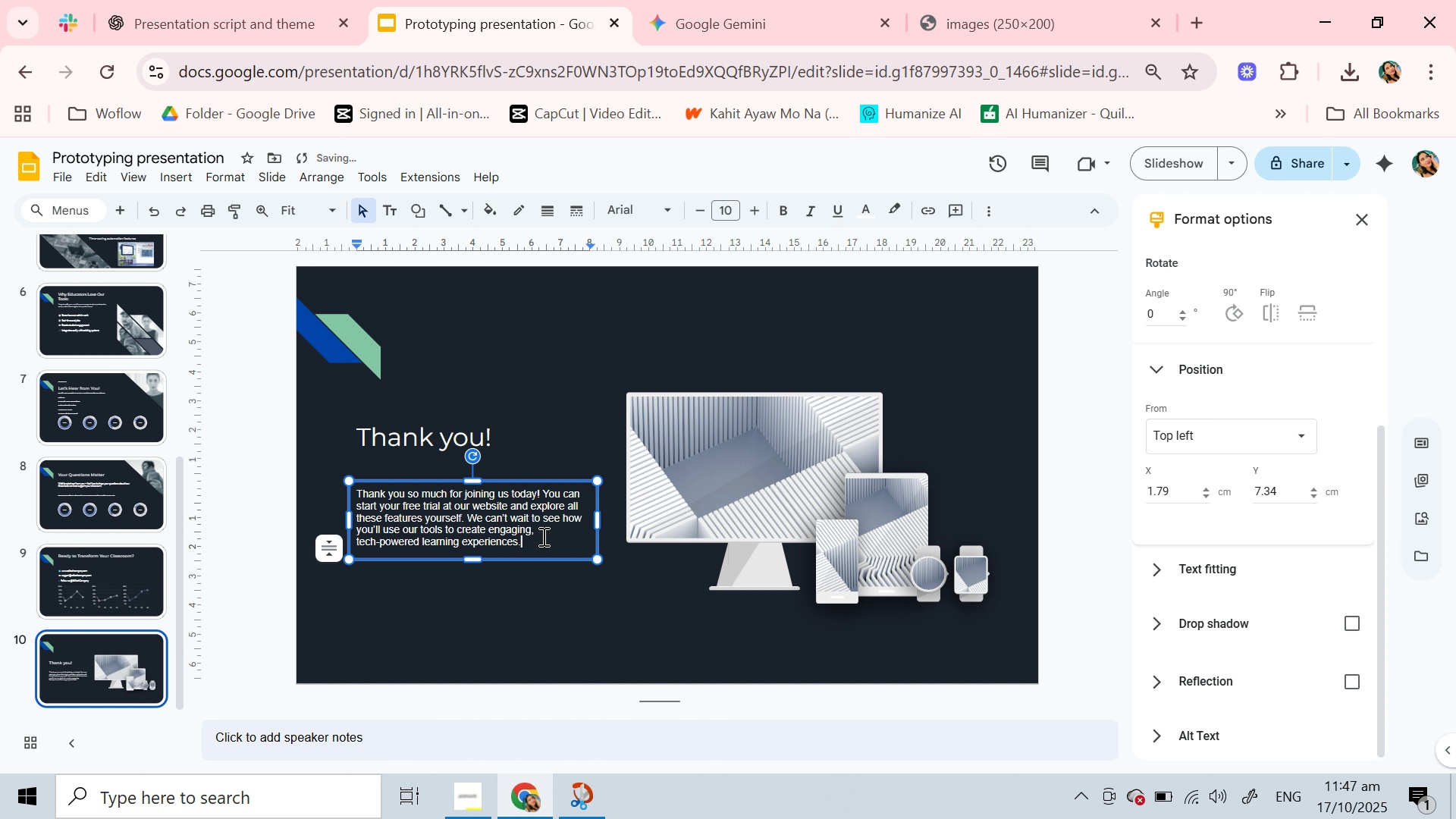 
key(Control+V)
 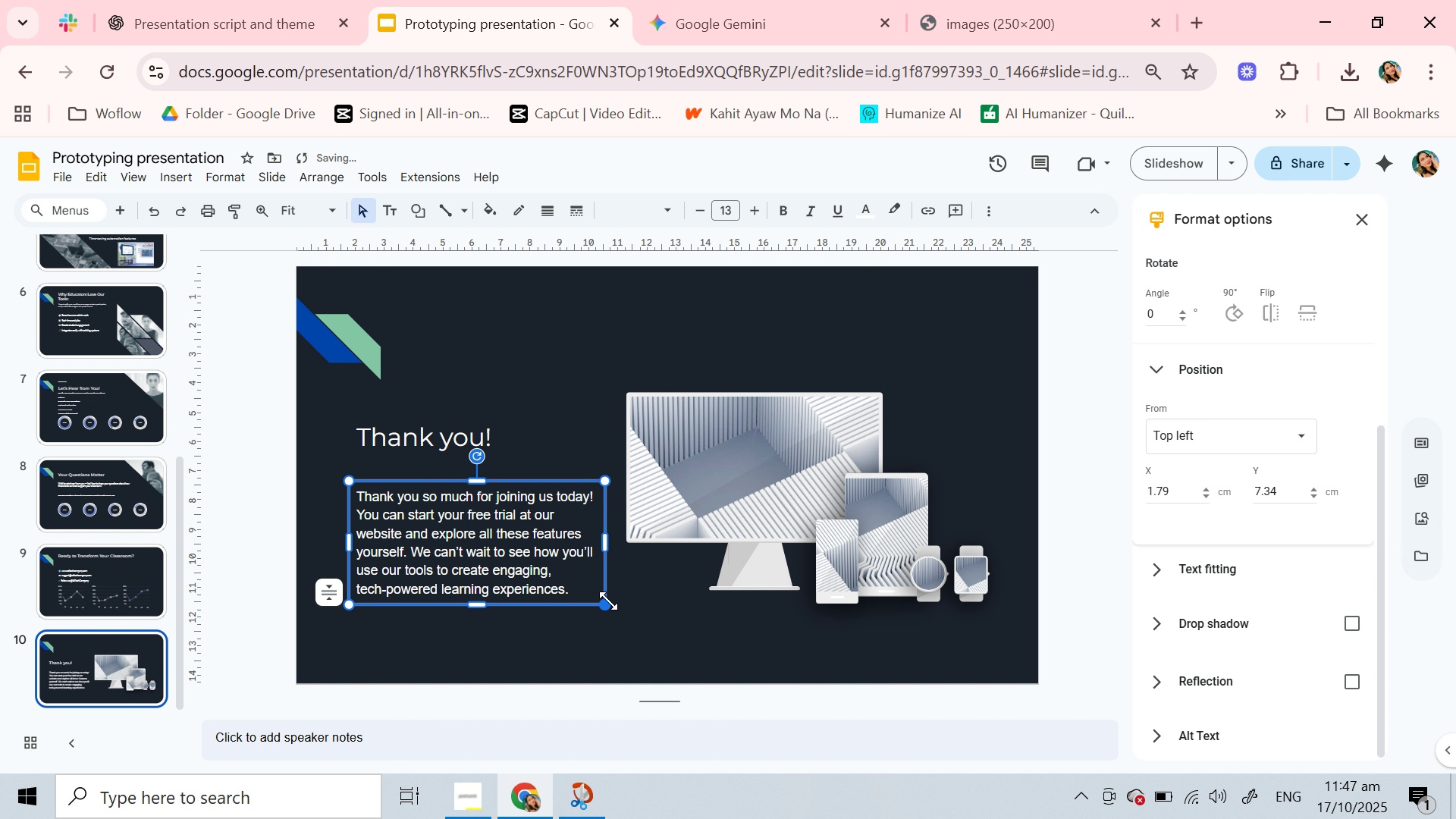 
wait(5.55)
 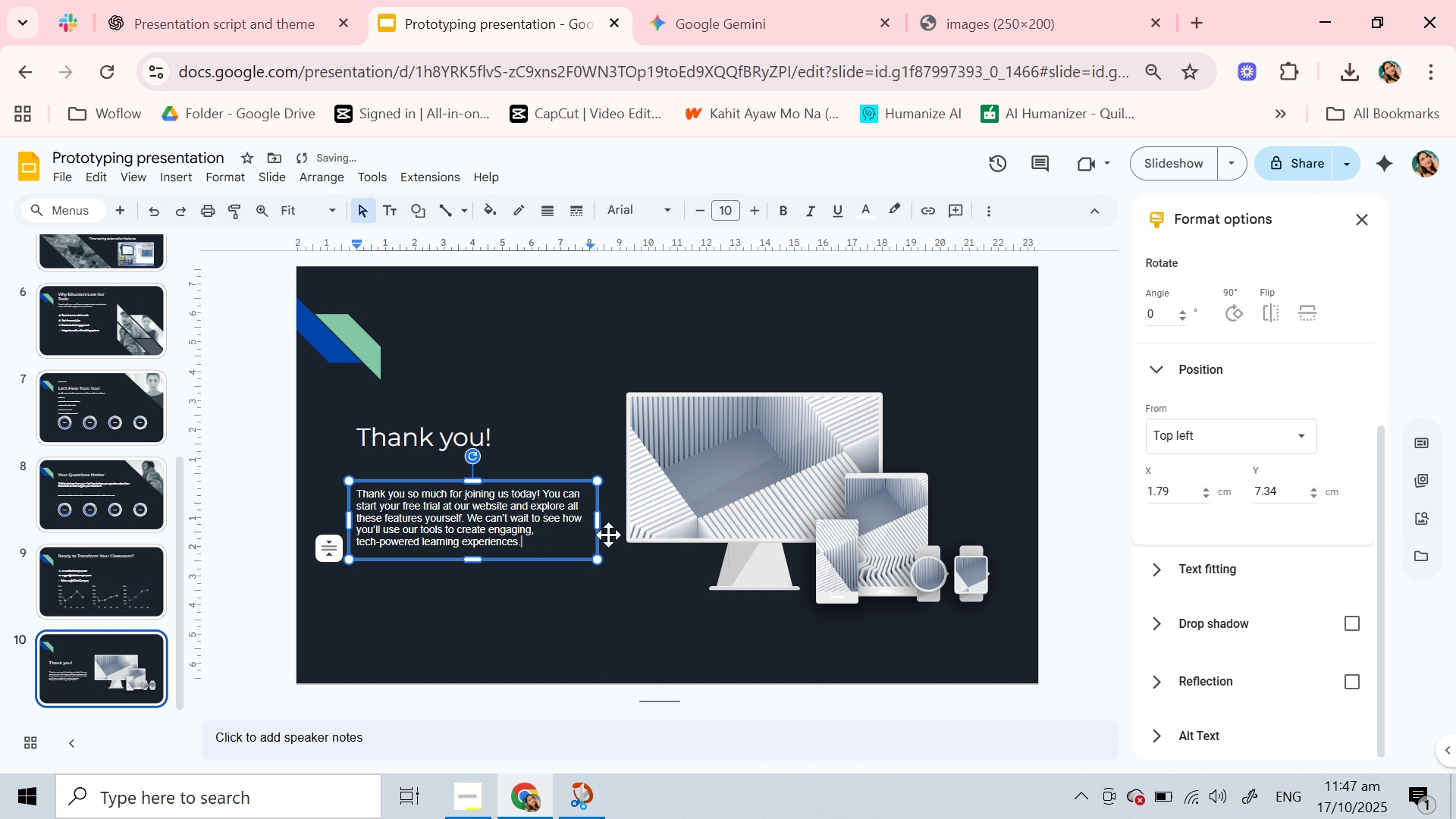 
left_click([155, 16])
 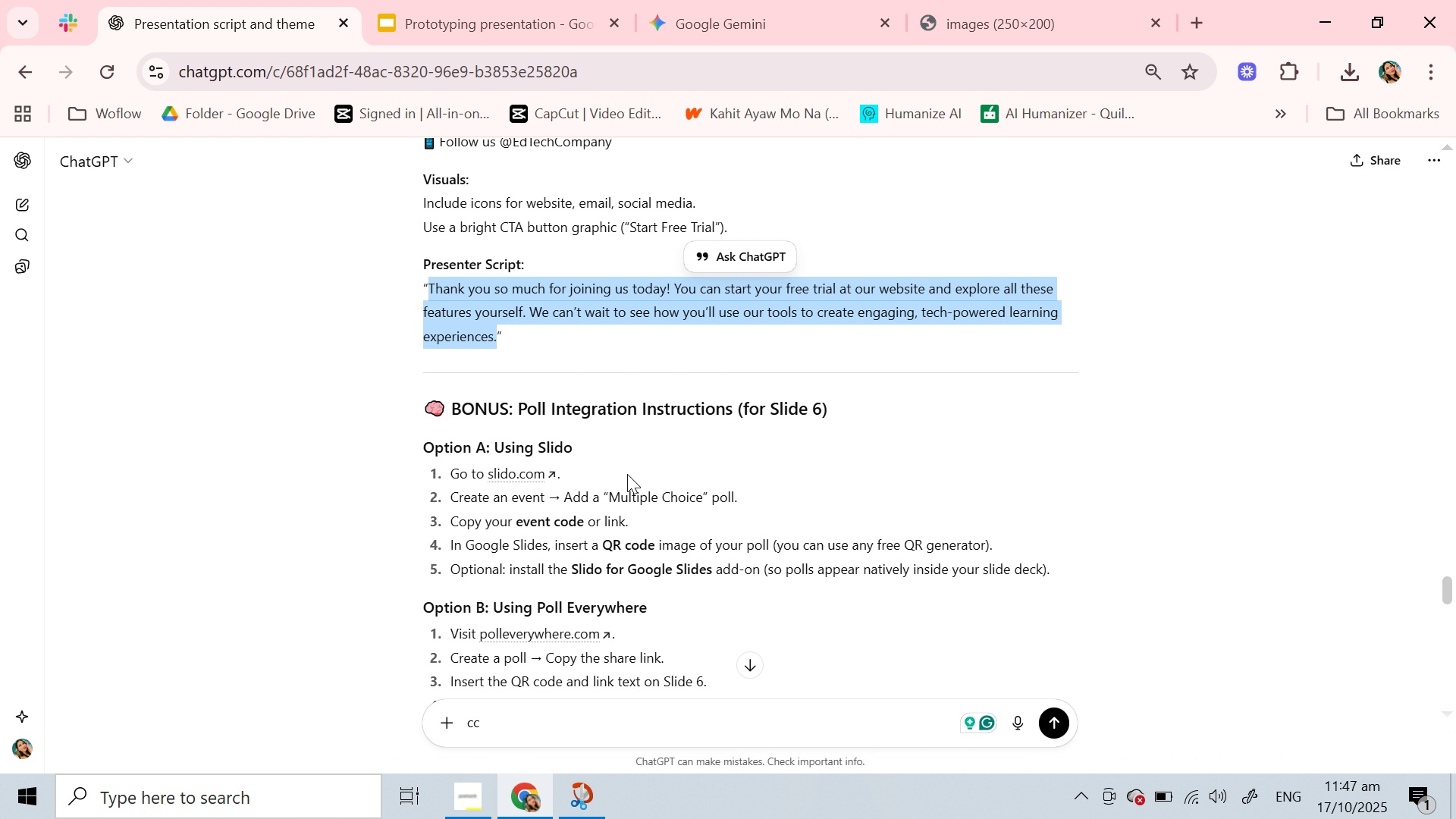 
scroll: coordinate [627, 474], scroll_direction: down, amount: 2.0
 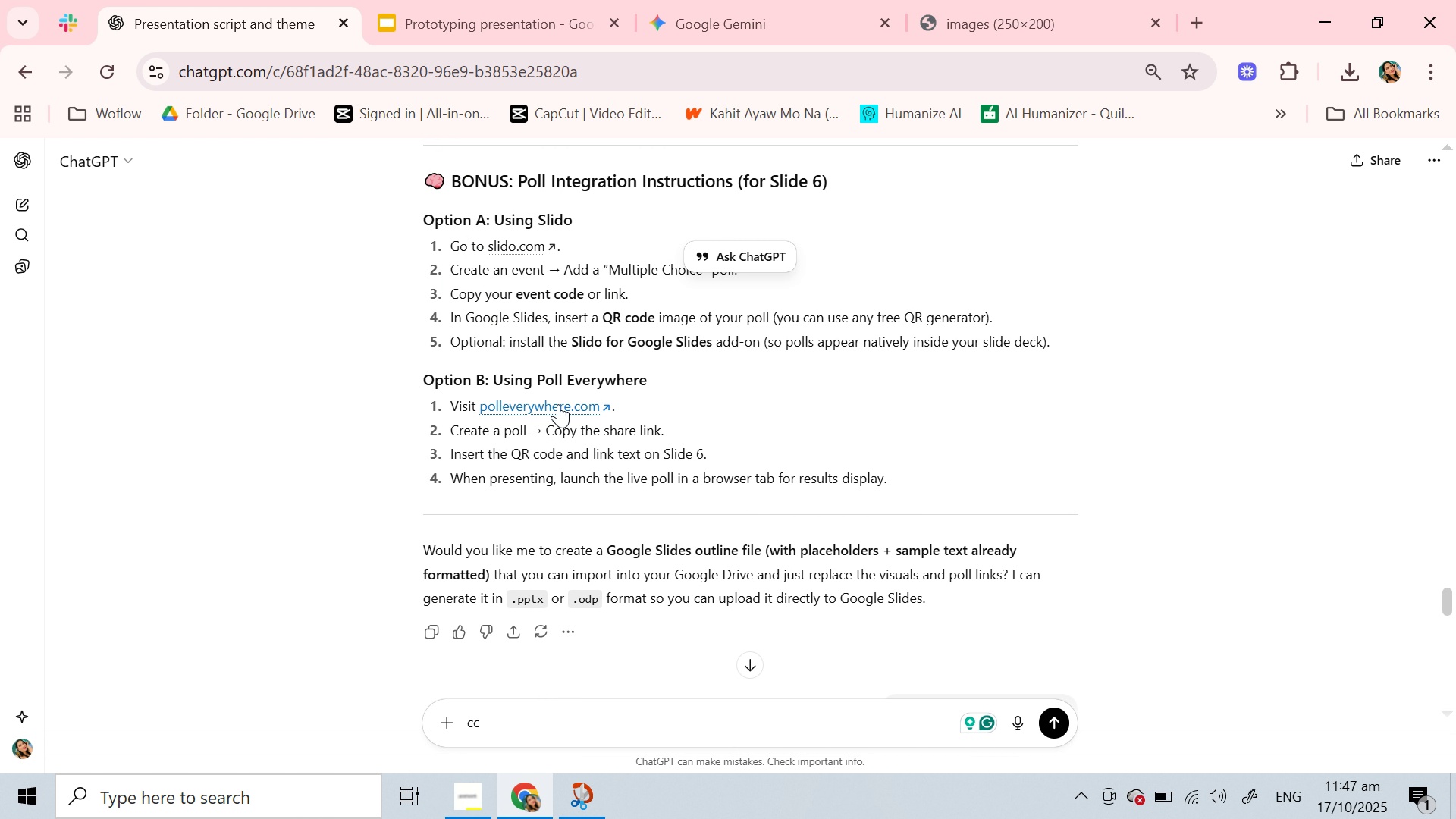 
wait(6.45)
 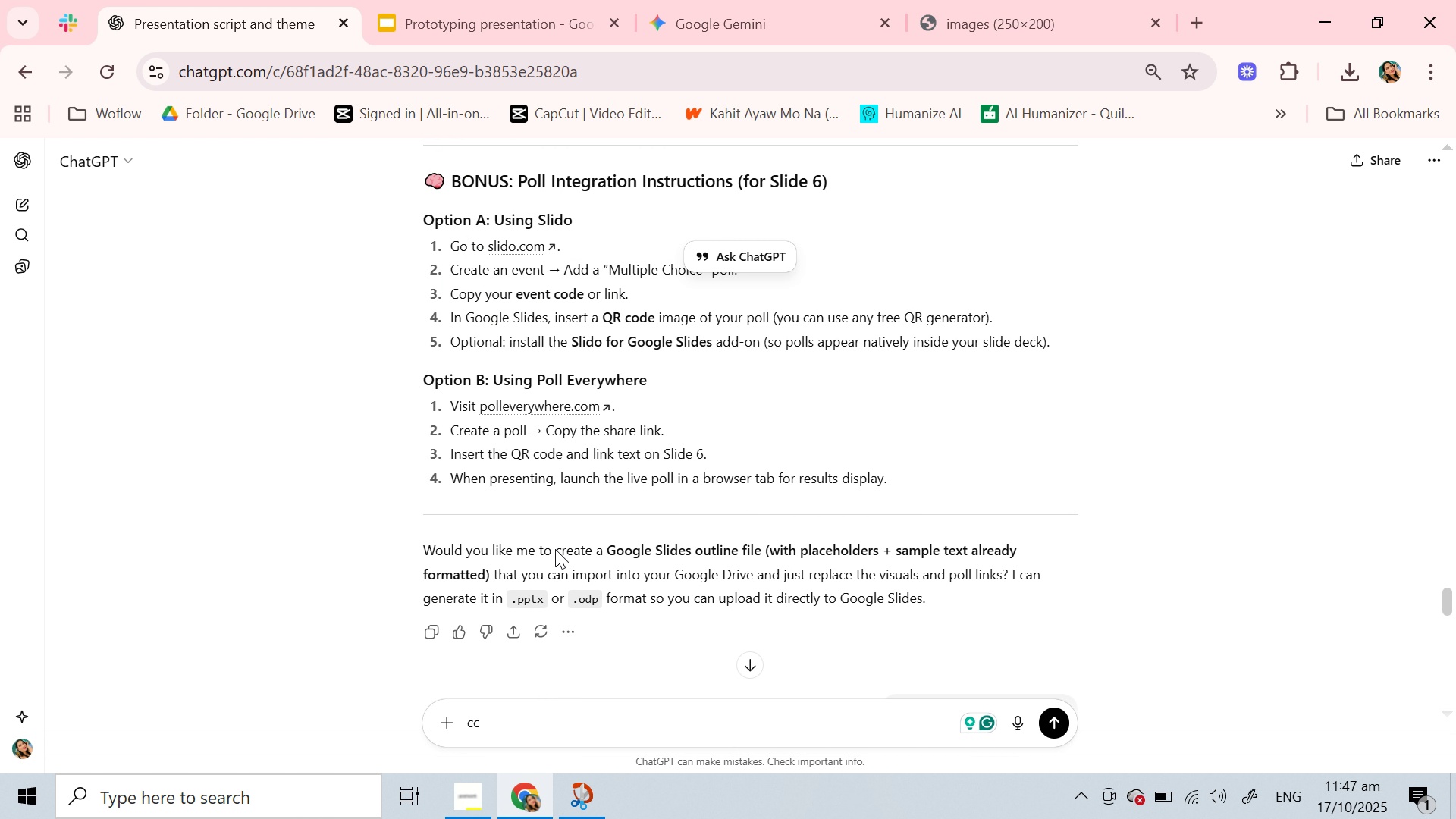 
left_click([558, 404])
 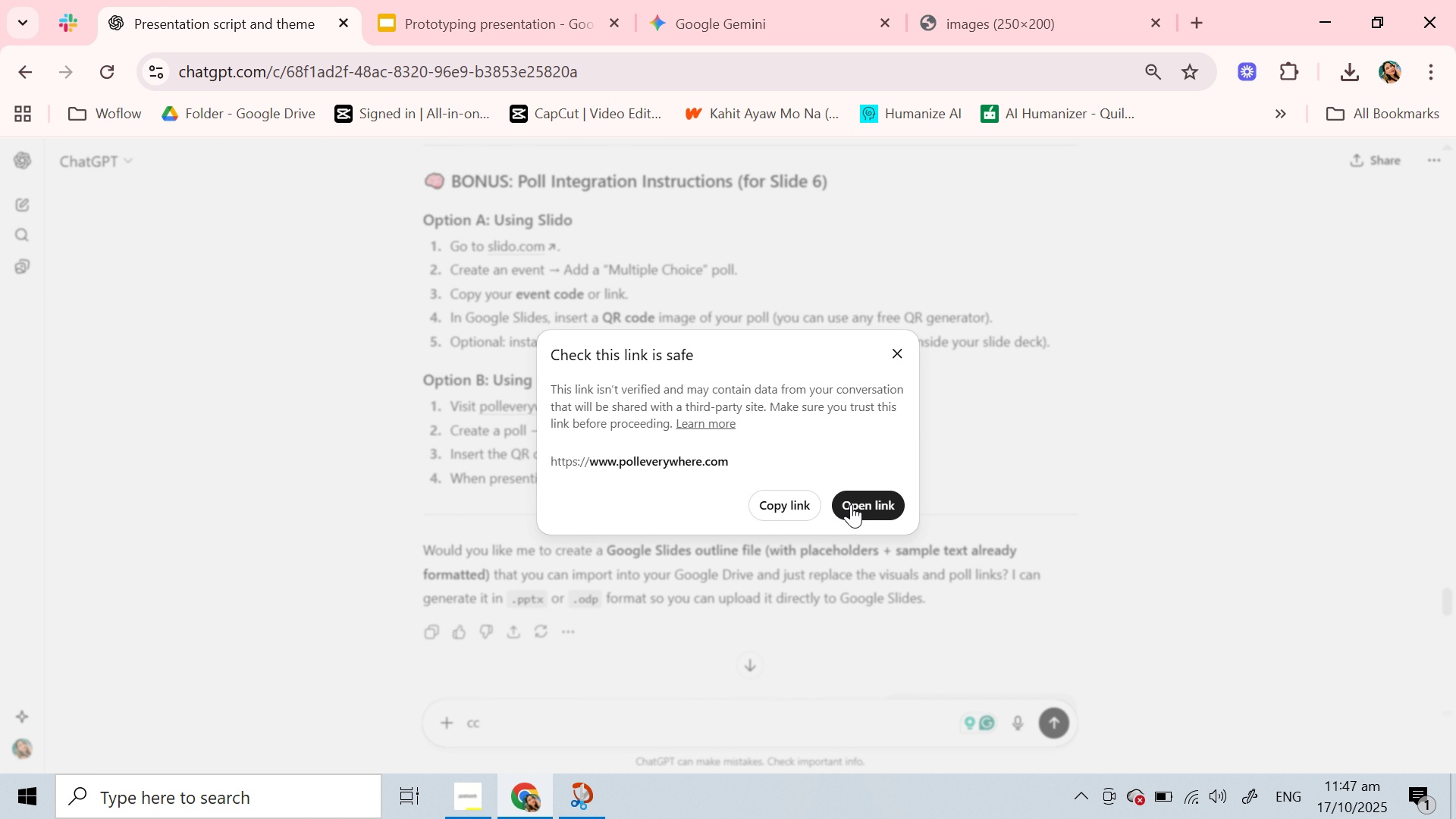 
left_click([852, 504])
 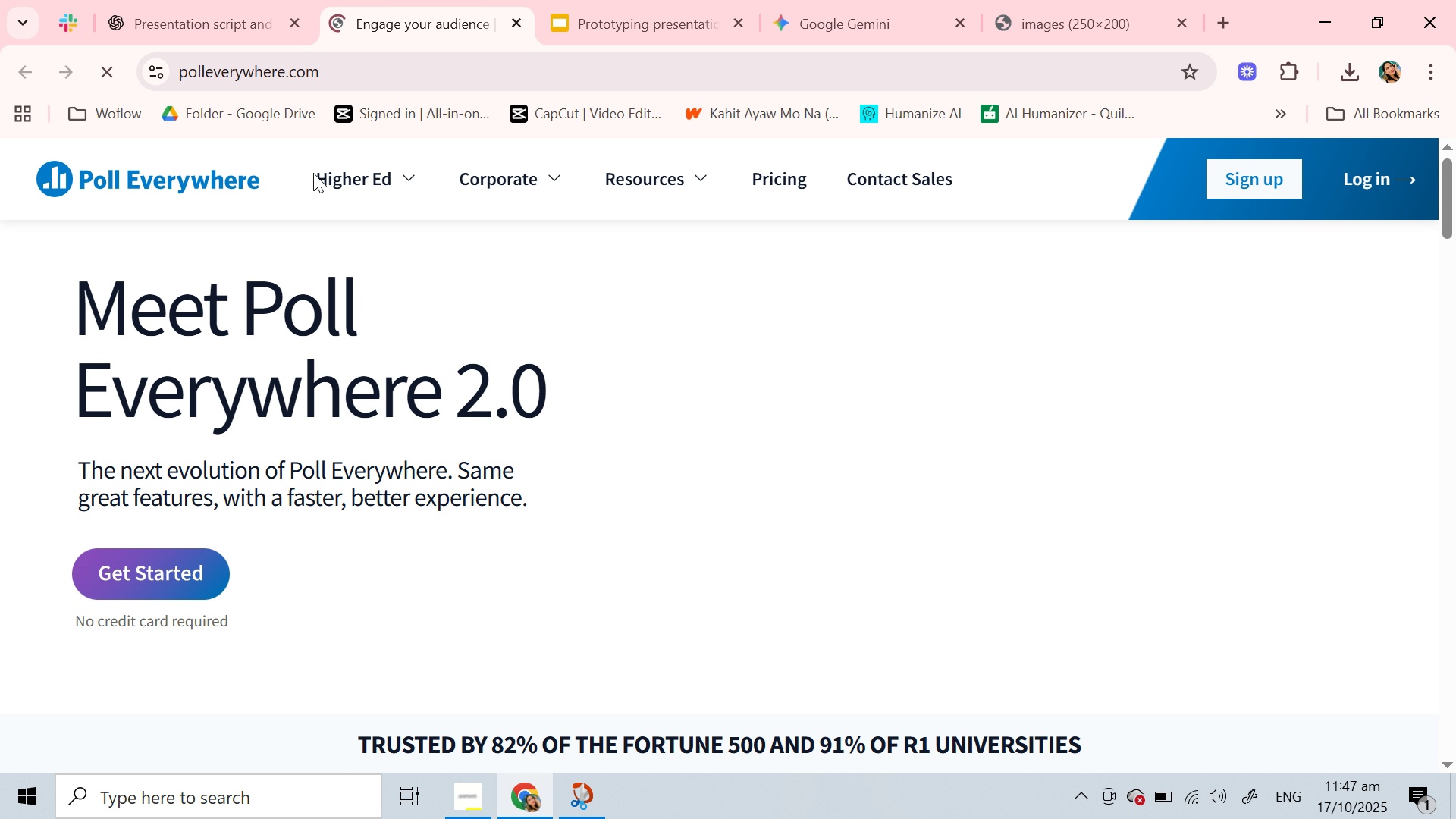 
left_click([284, 62])
 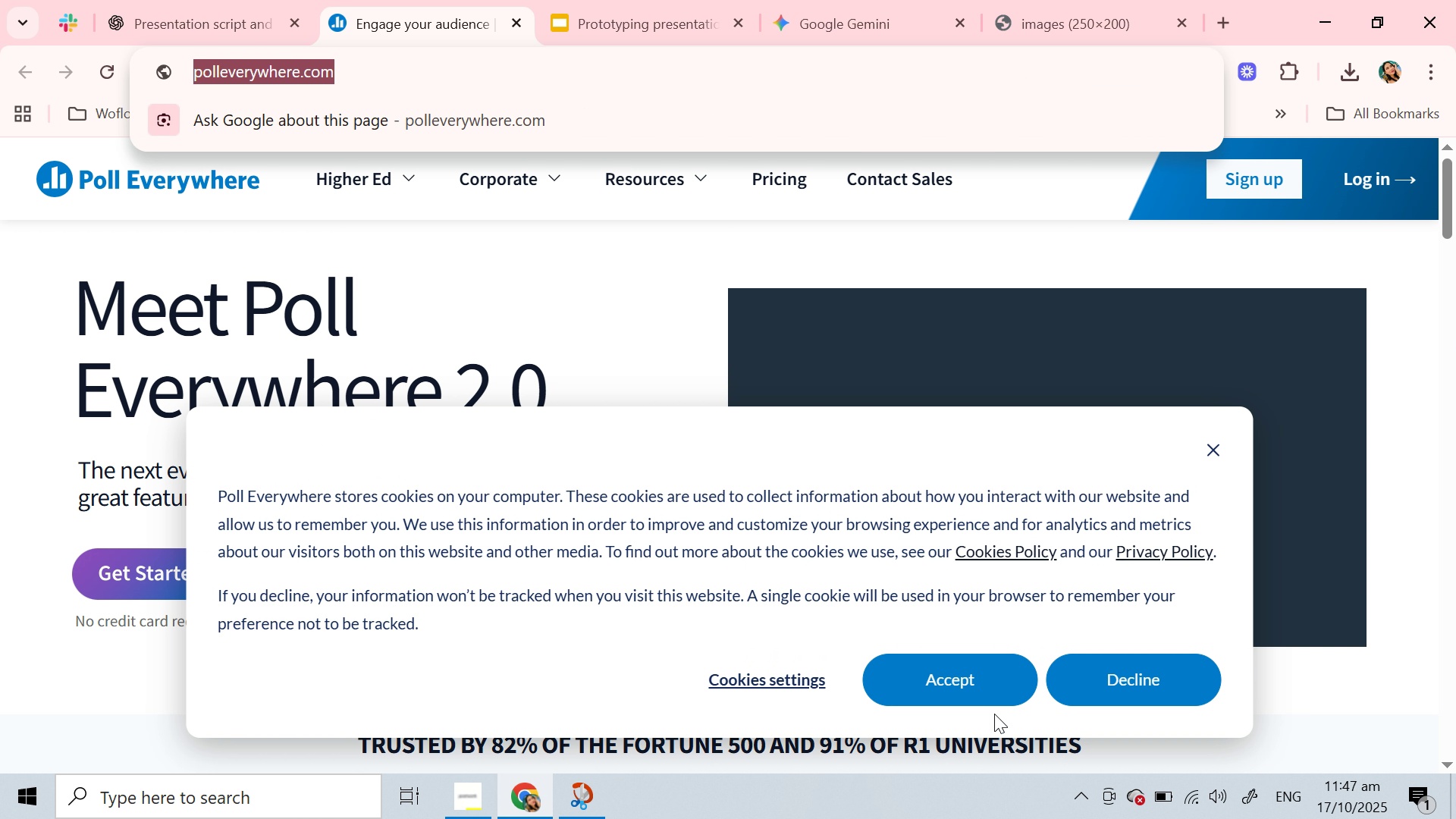 
left_click([952, 682])
 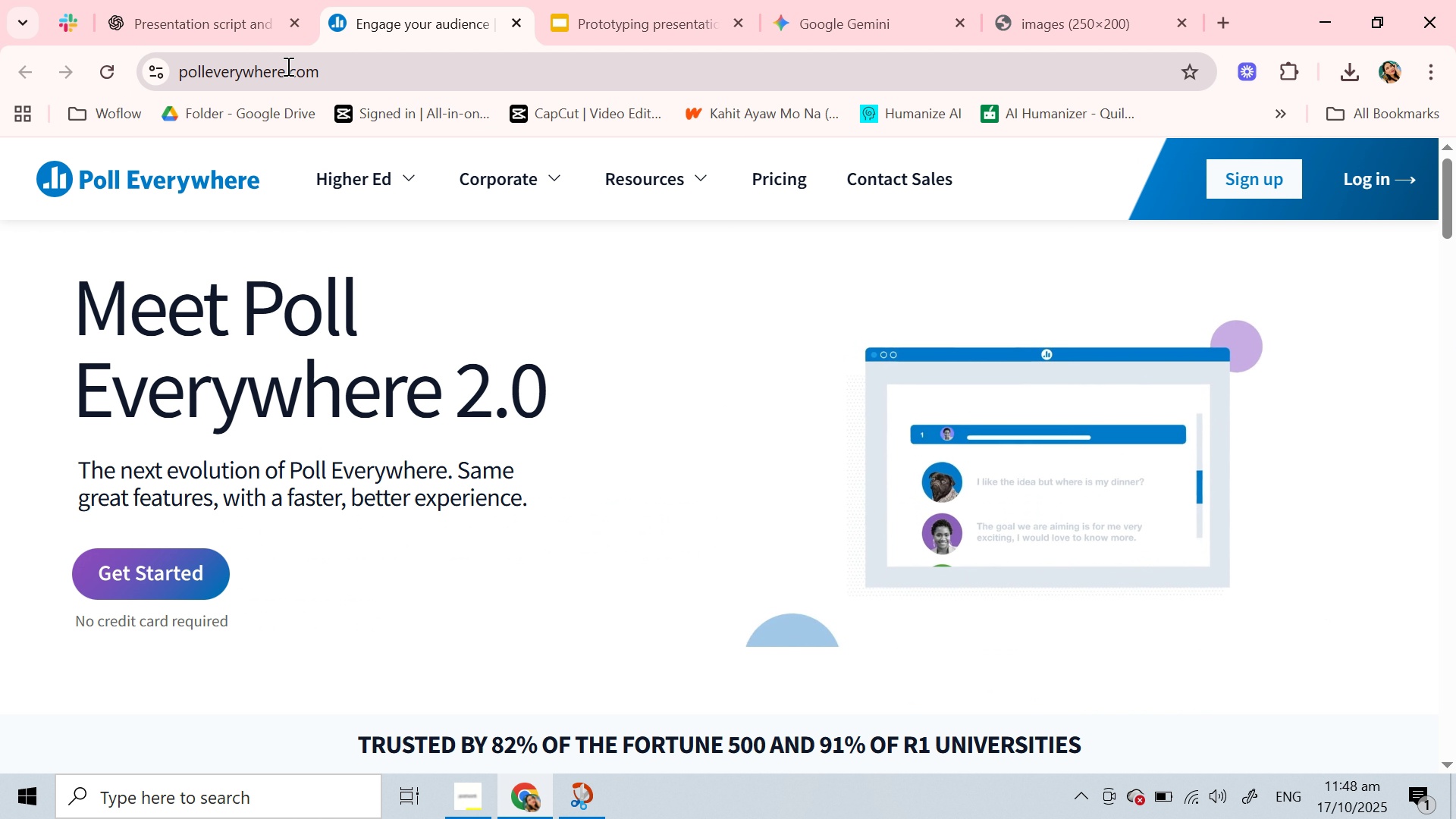 
key(Meta+Shift+S)
 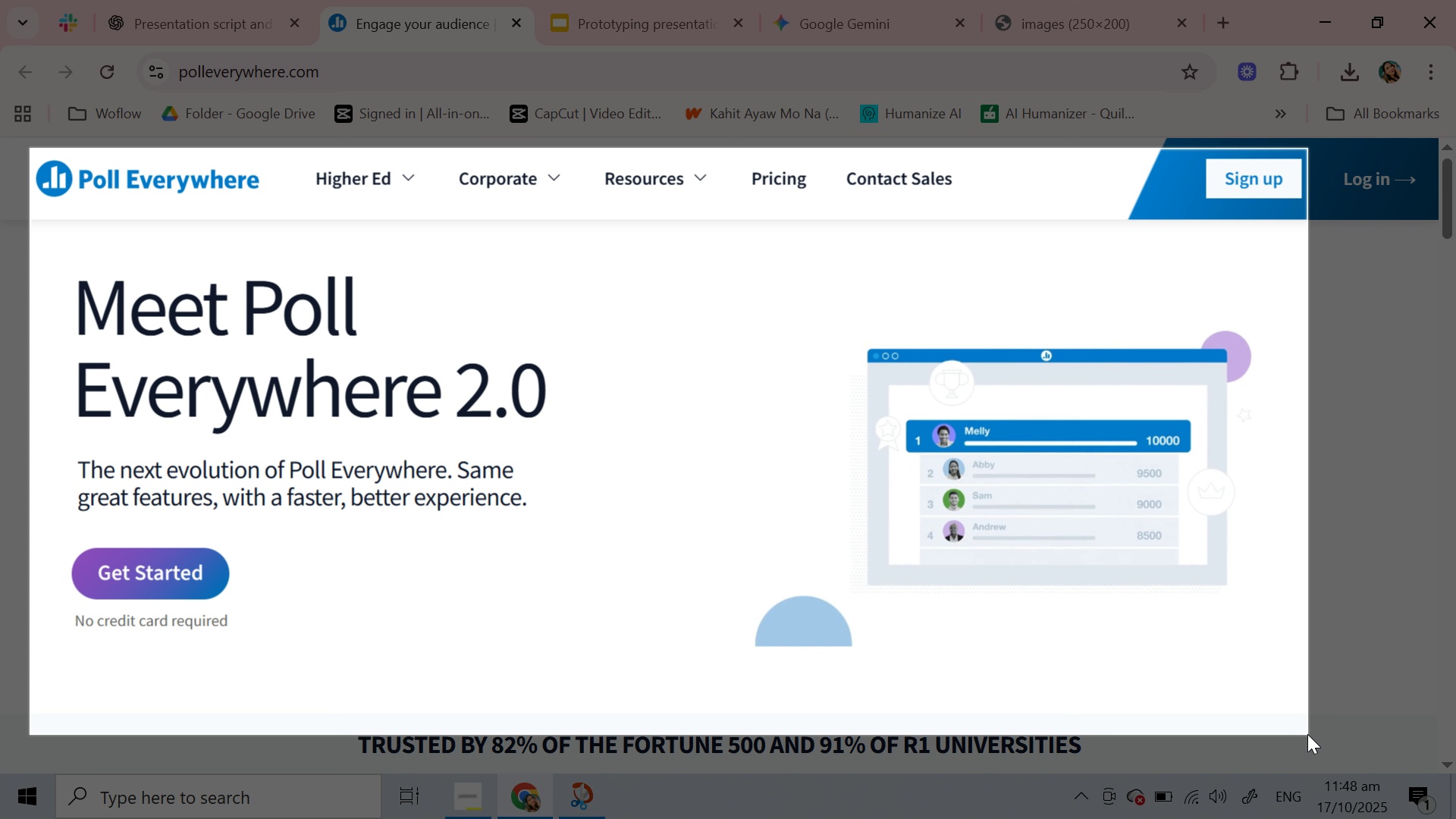 
wait(5.31)
 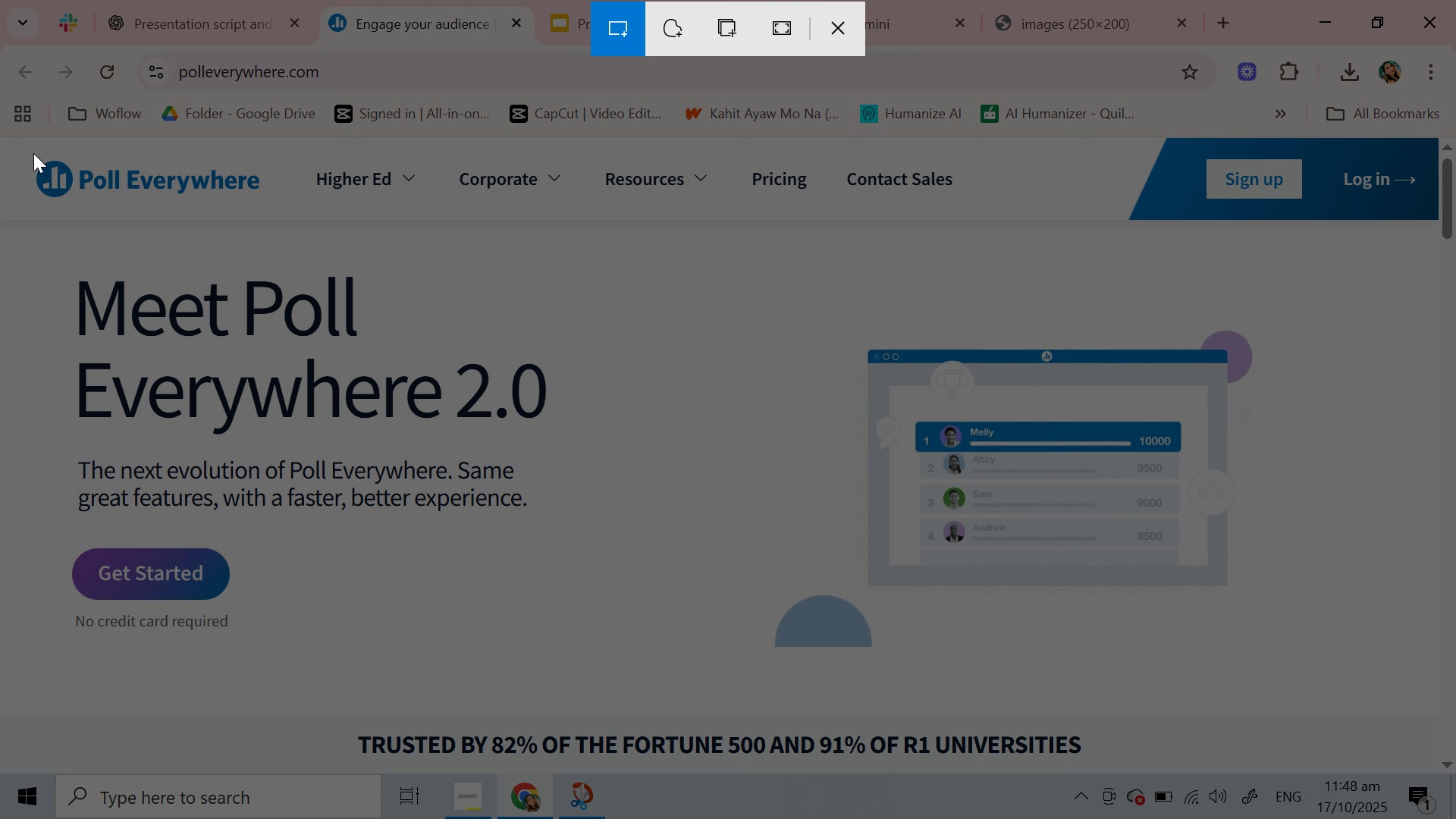 
left_click([142, 1])
 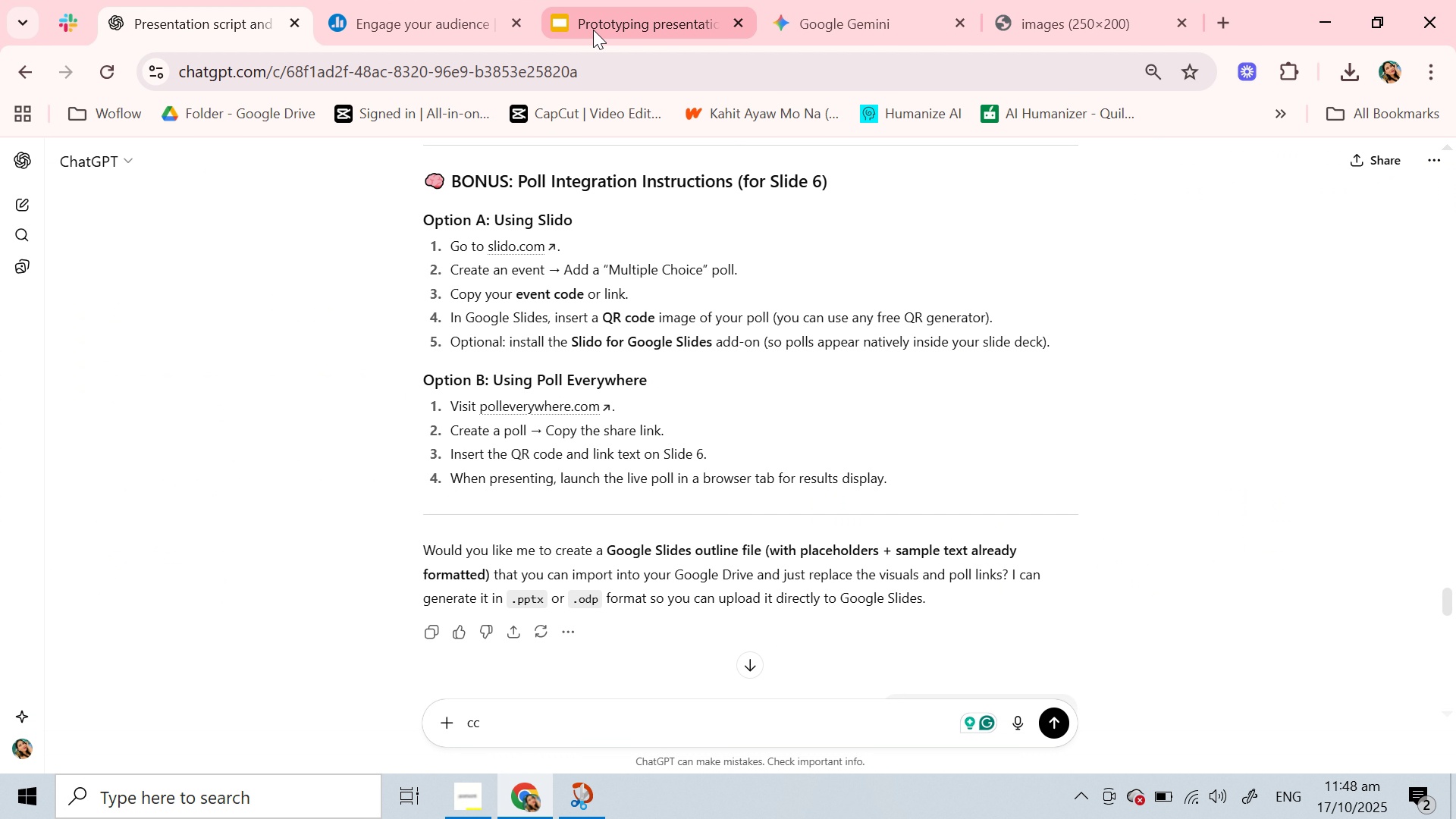 
left_click([592, 18])
 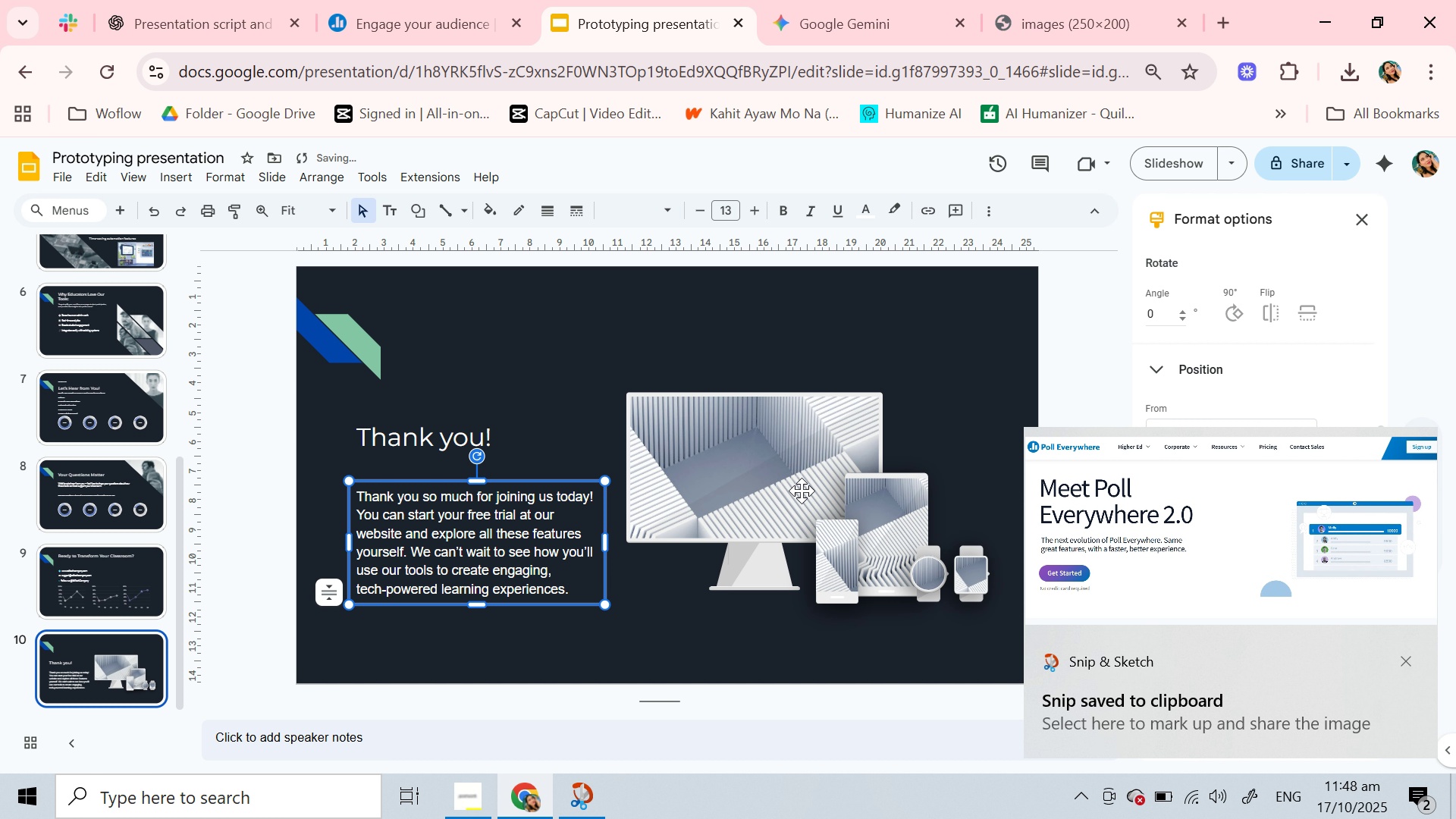 
left_click([802, 491])
 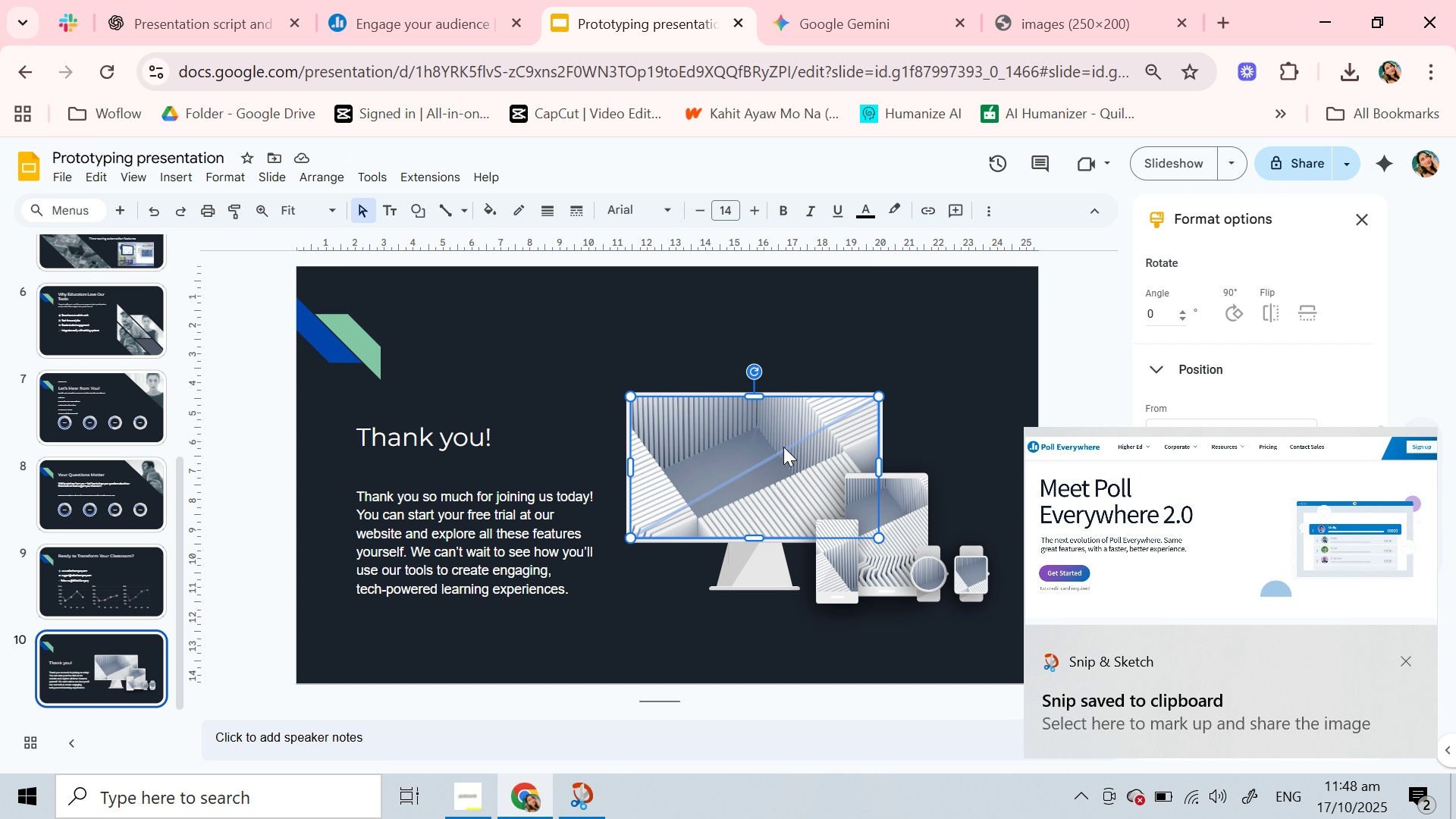 
key(Control+V)
 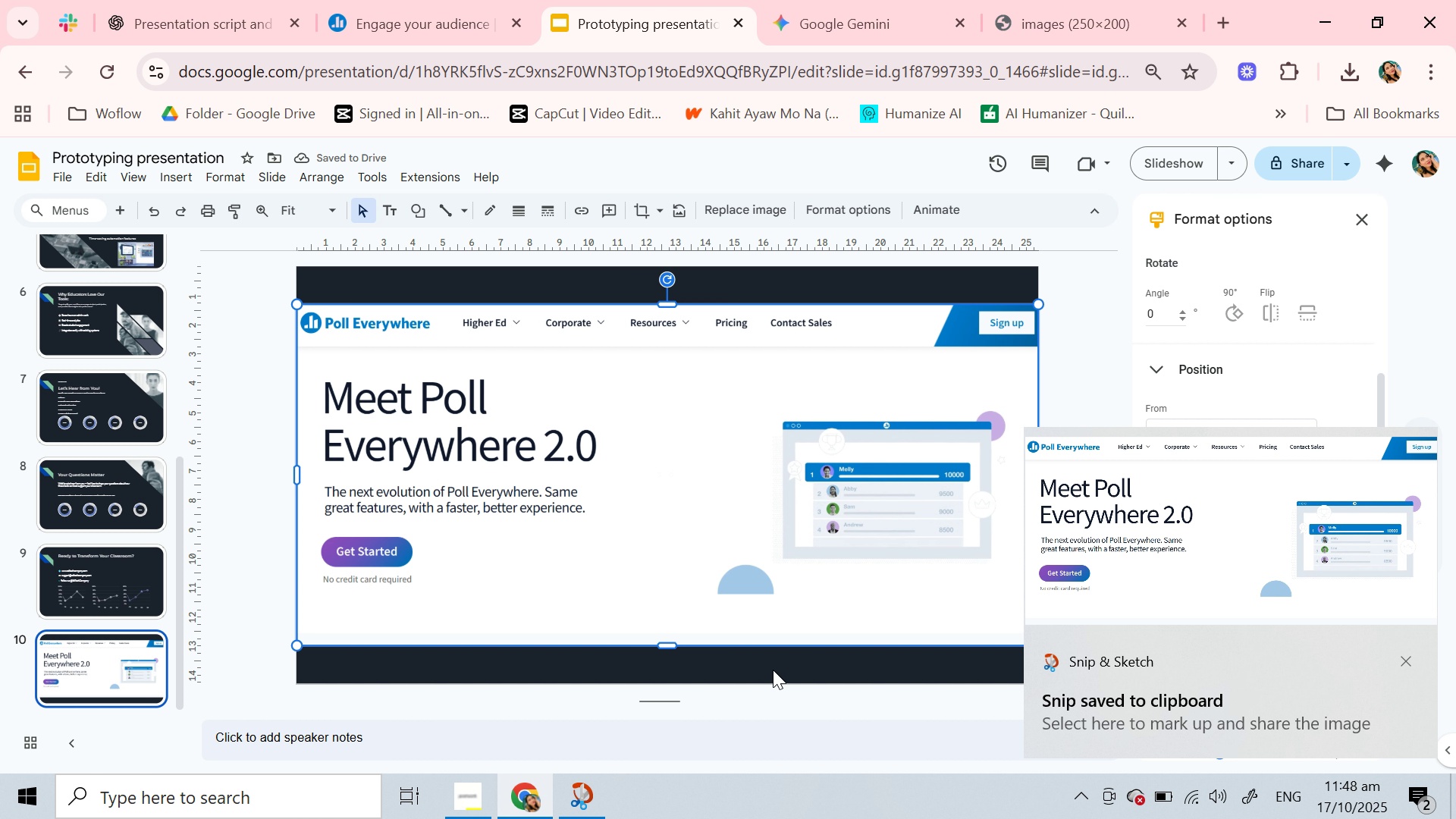 
left_click([773, 670])
 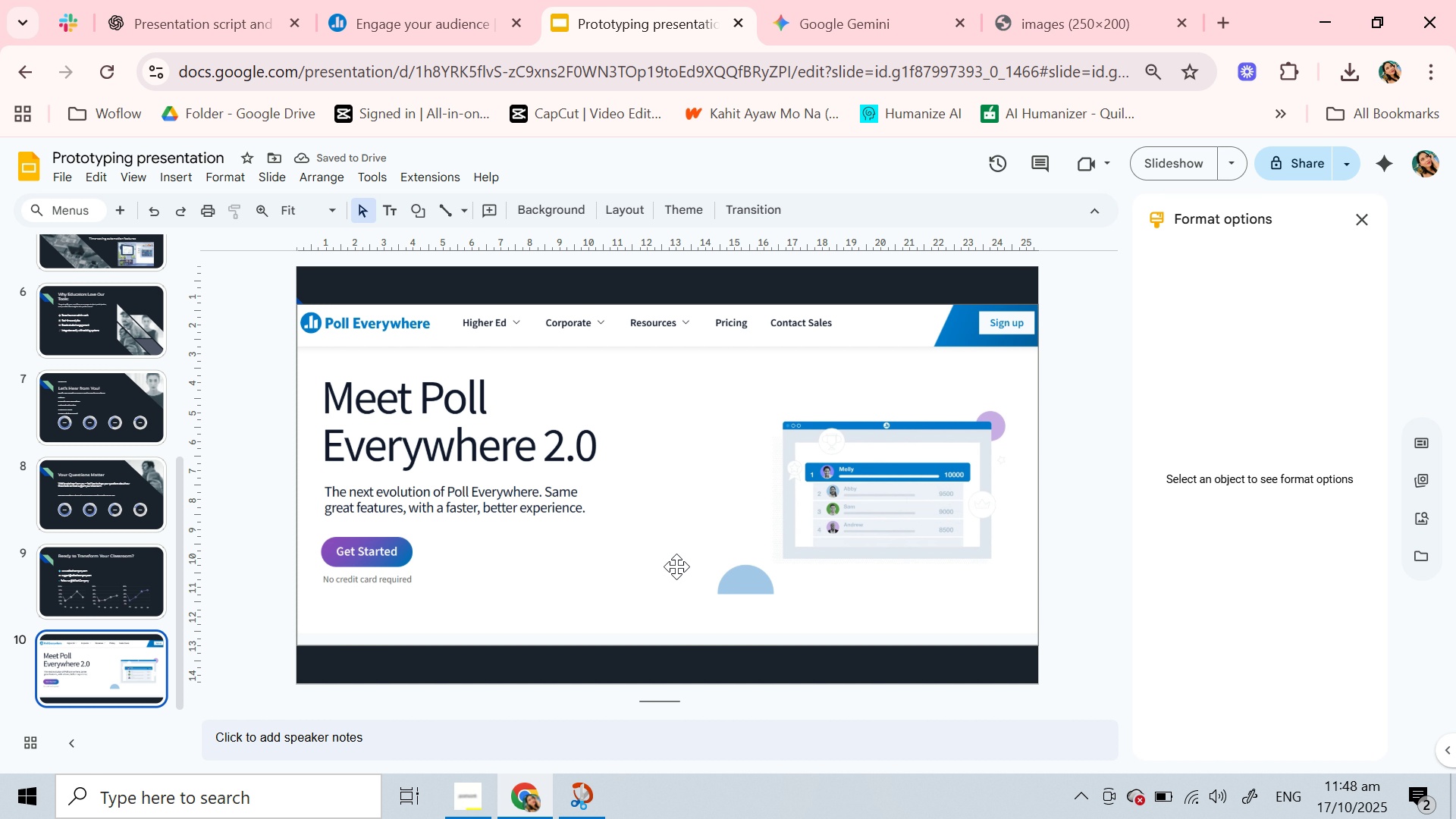 
left_click([676, 566])
 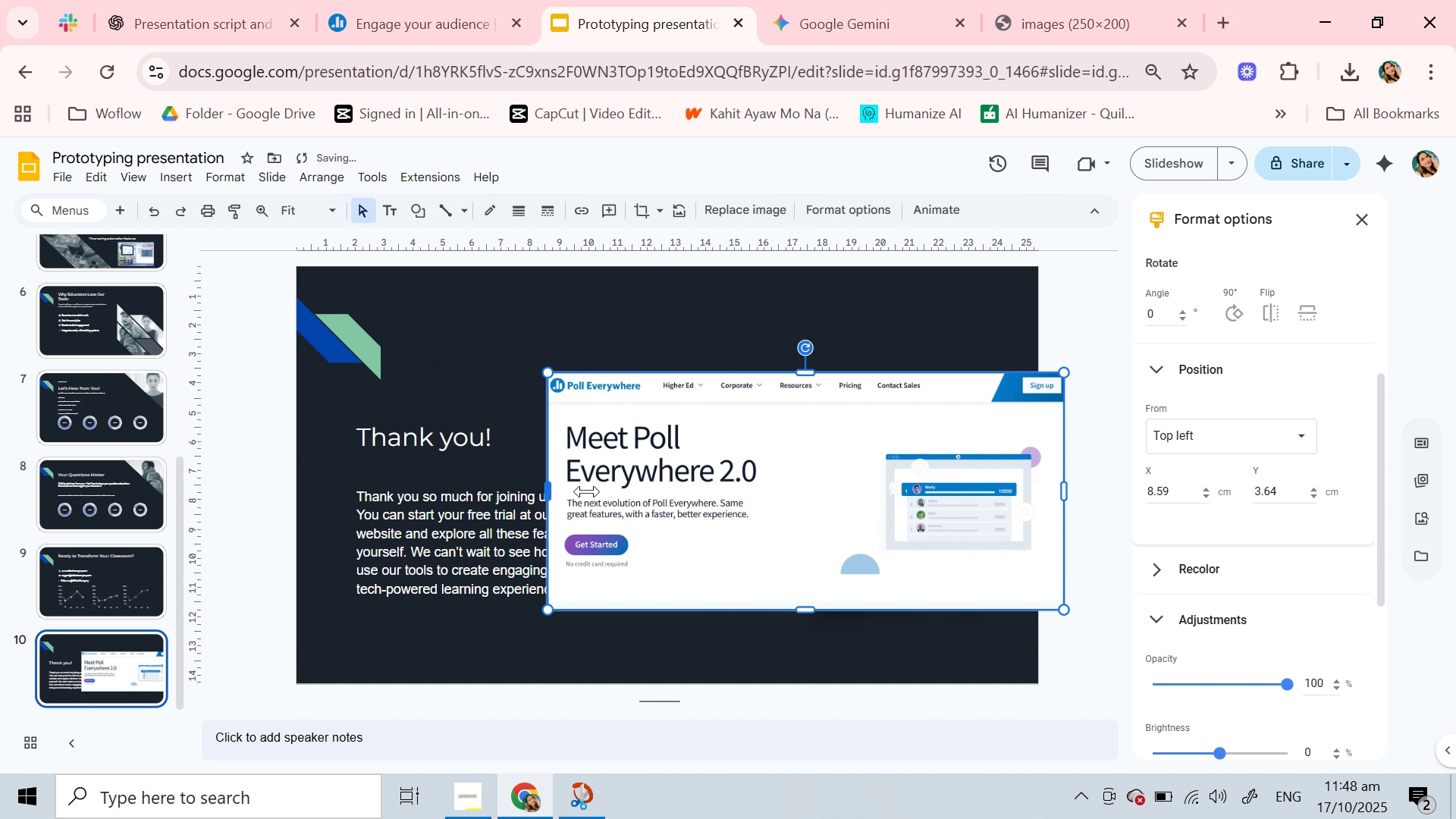 
wait(14.19)
 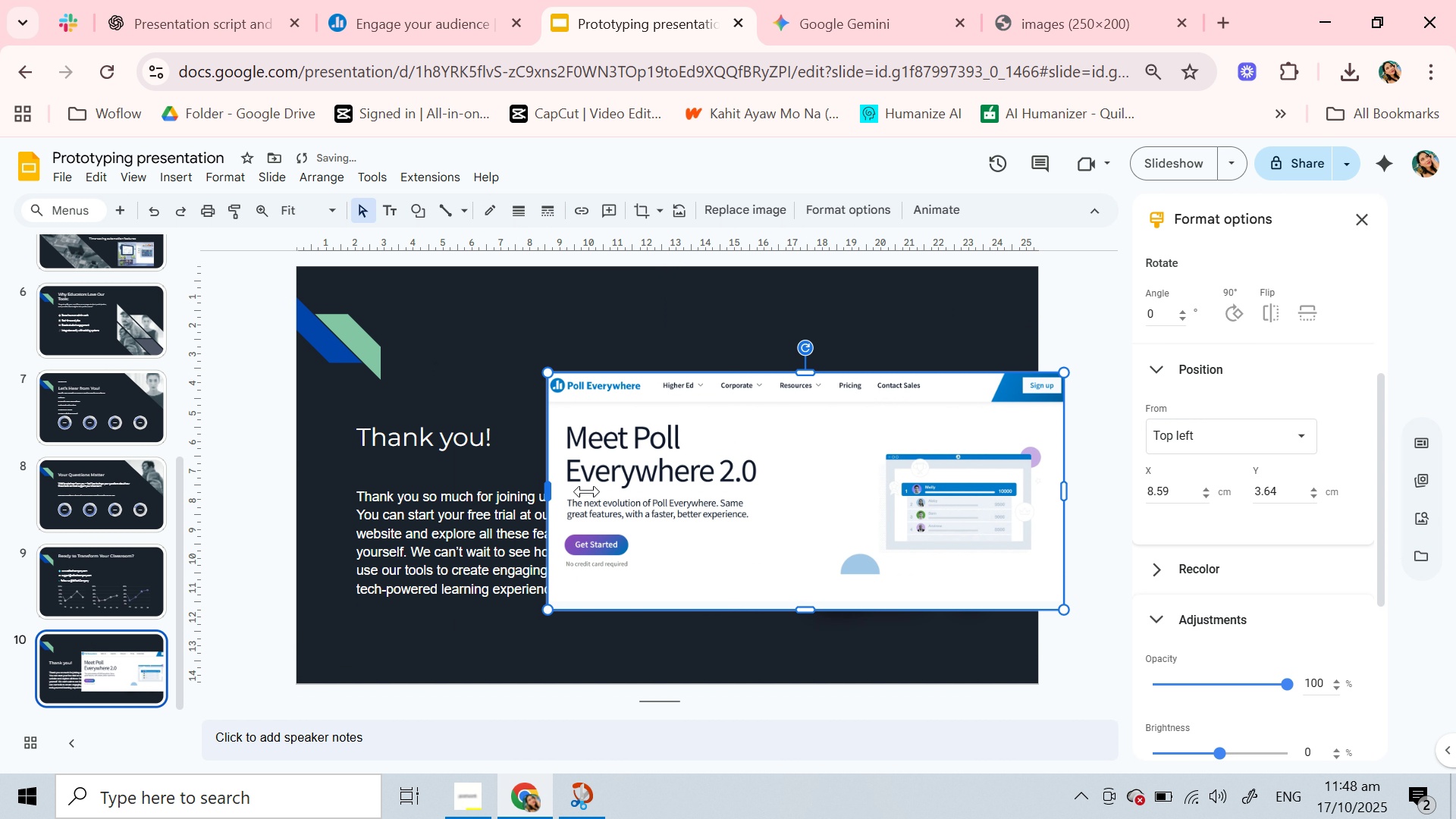 
left_click([857, 635])
 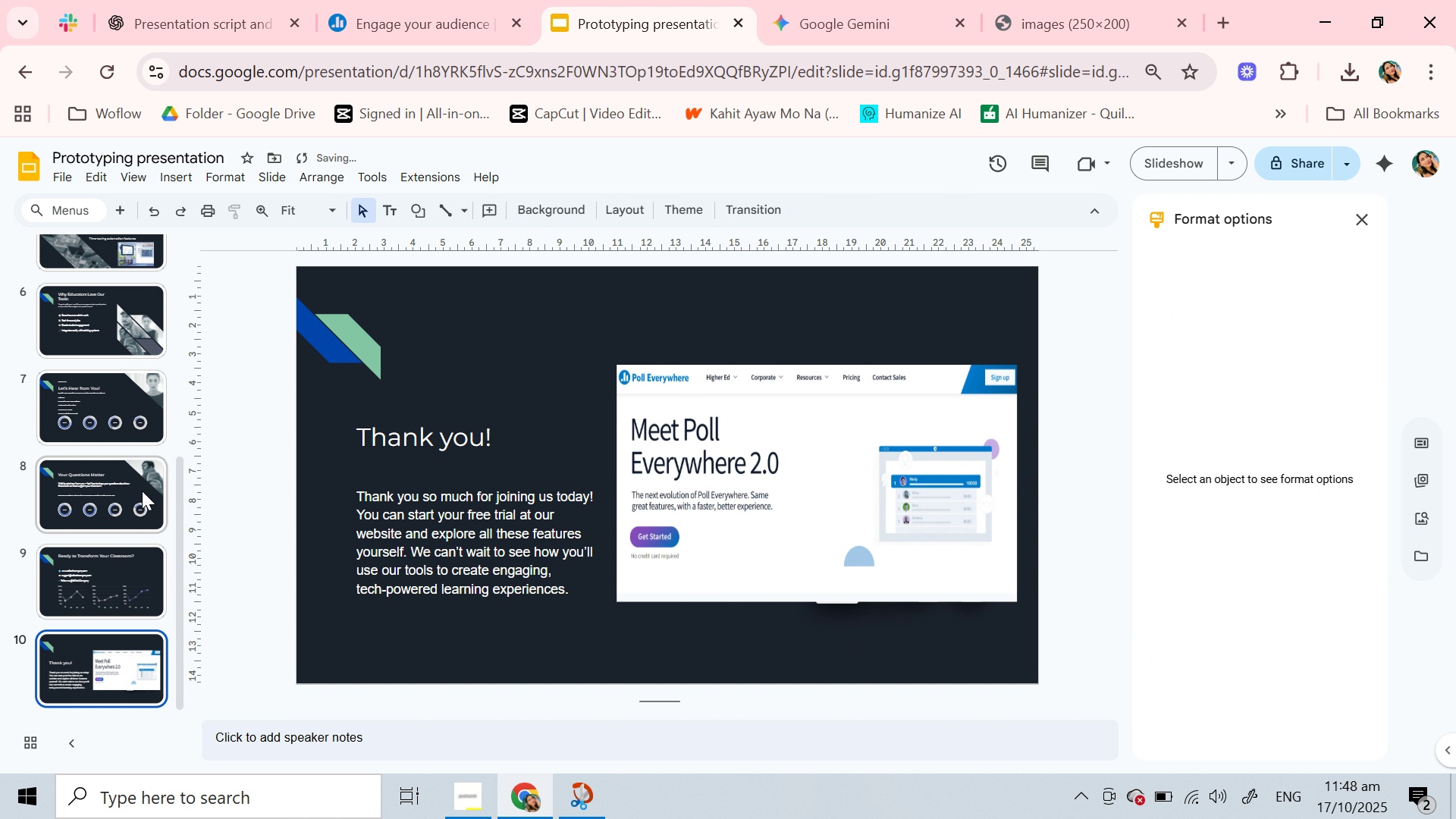 
scroll: coordinate [124, 456], scroll_direction: up, amount: 16.0
 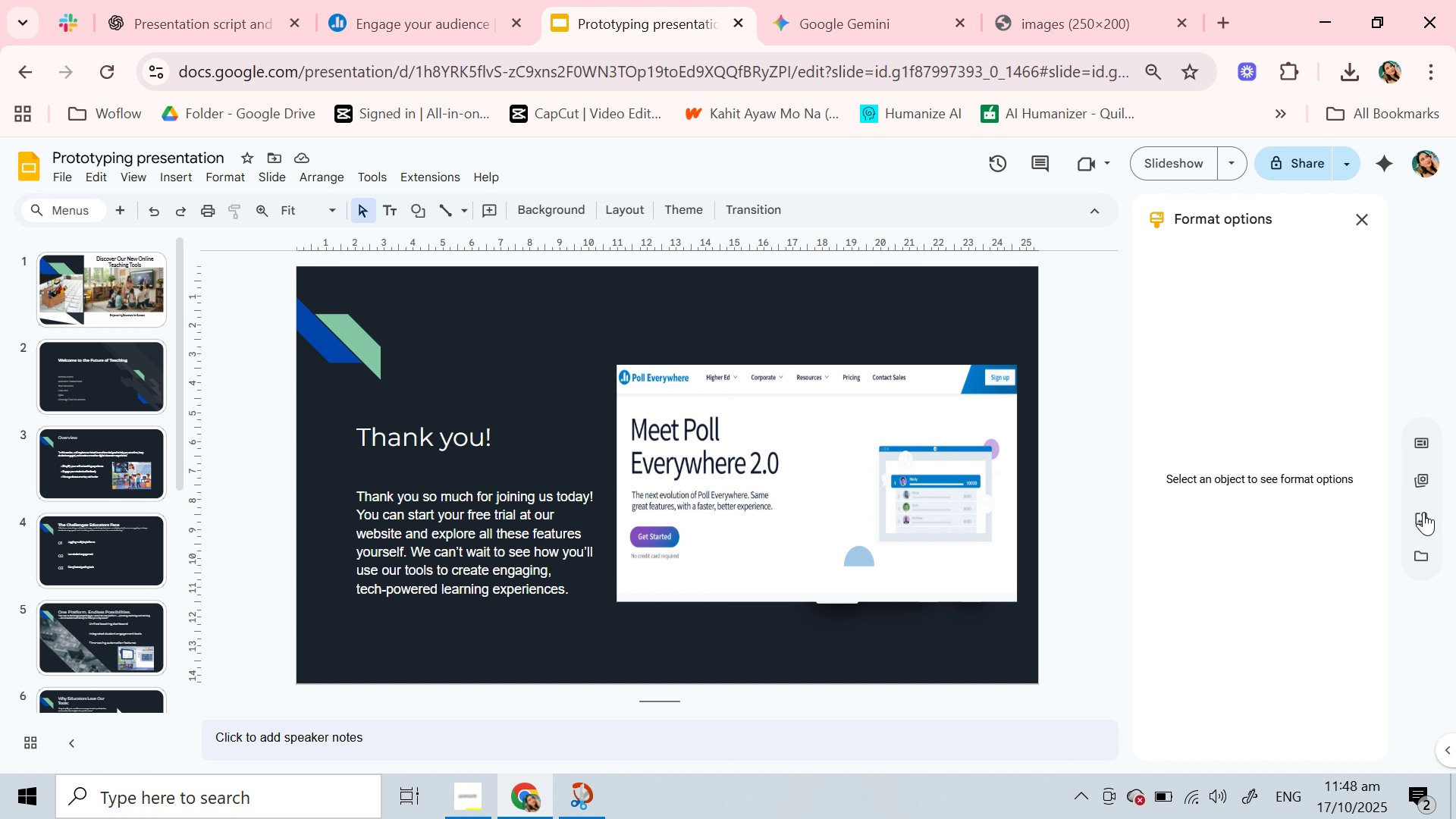 
wait(5.76)
 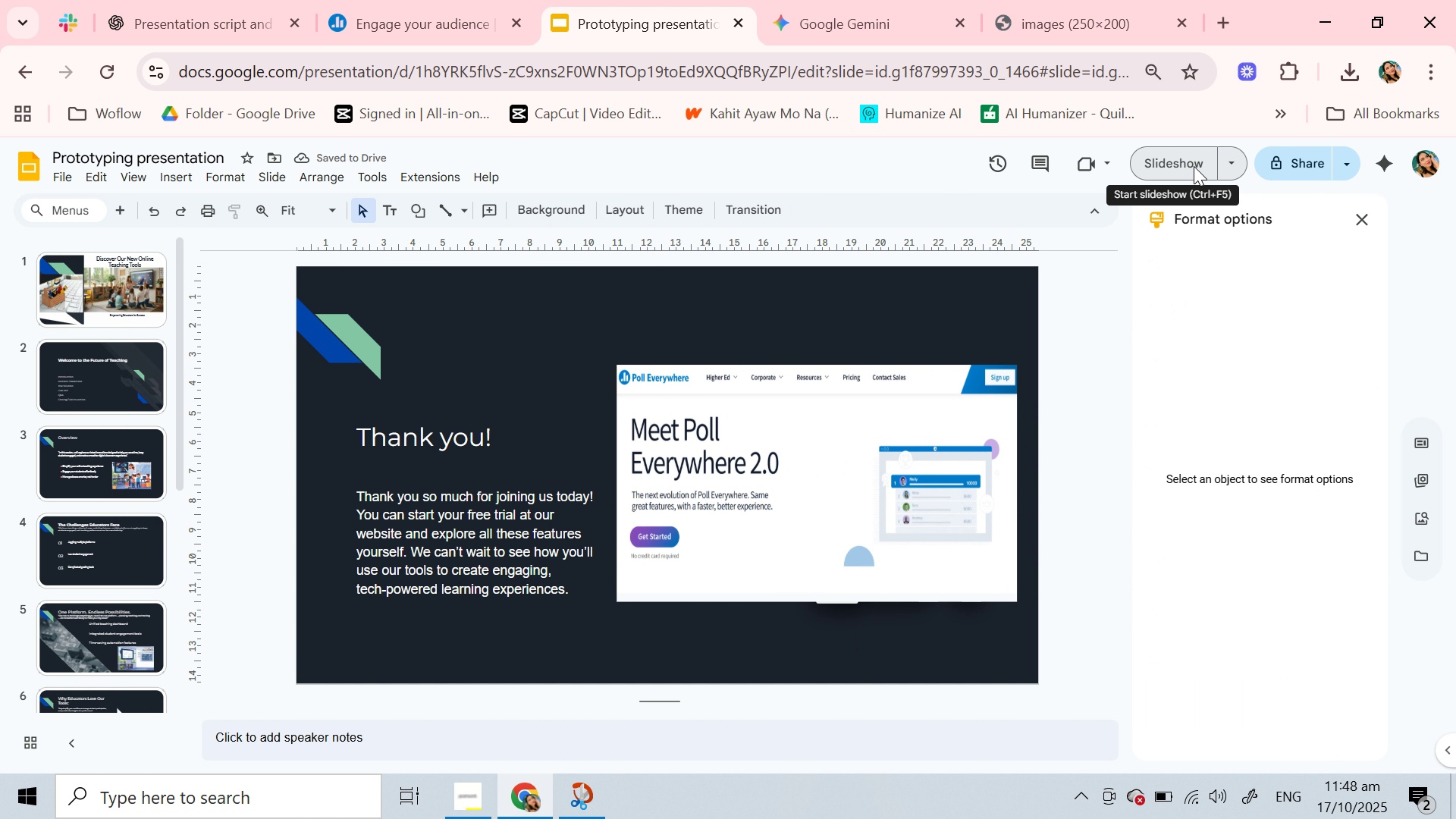 
scroll: coordinate [160, 334], scroll_direction: up, amount: 3.0
 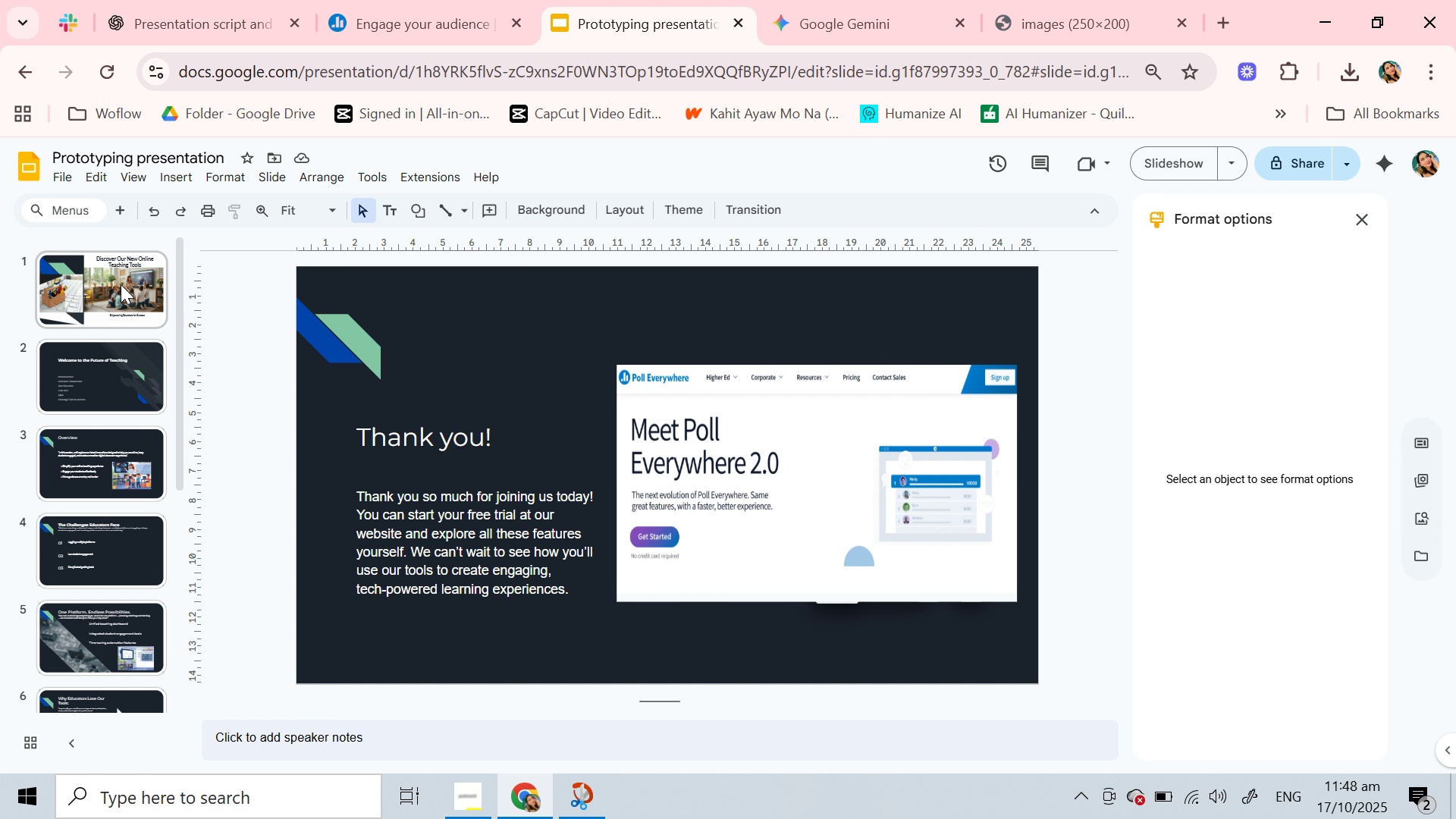 
left_click([121, 284])
 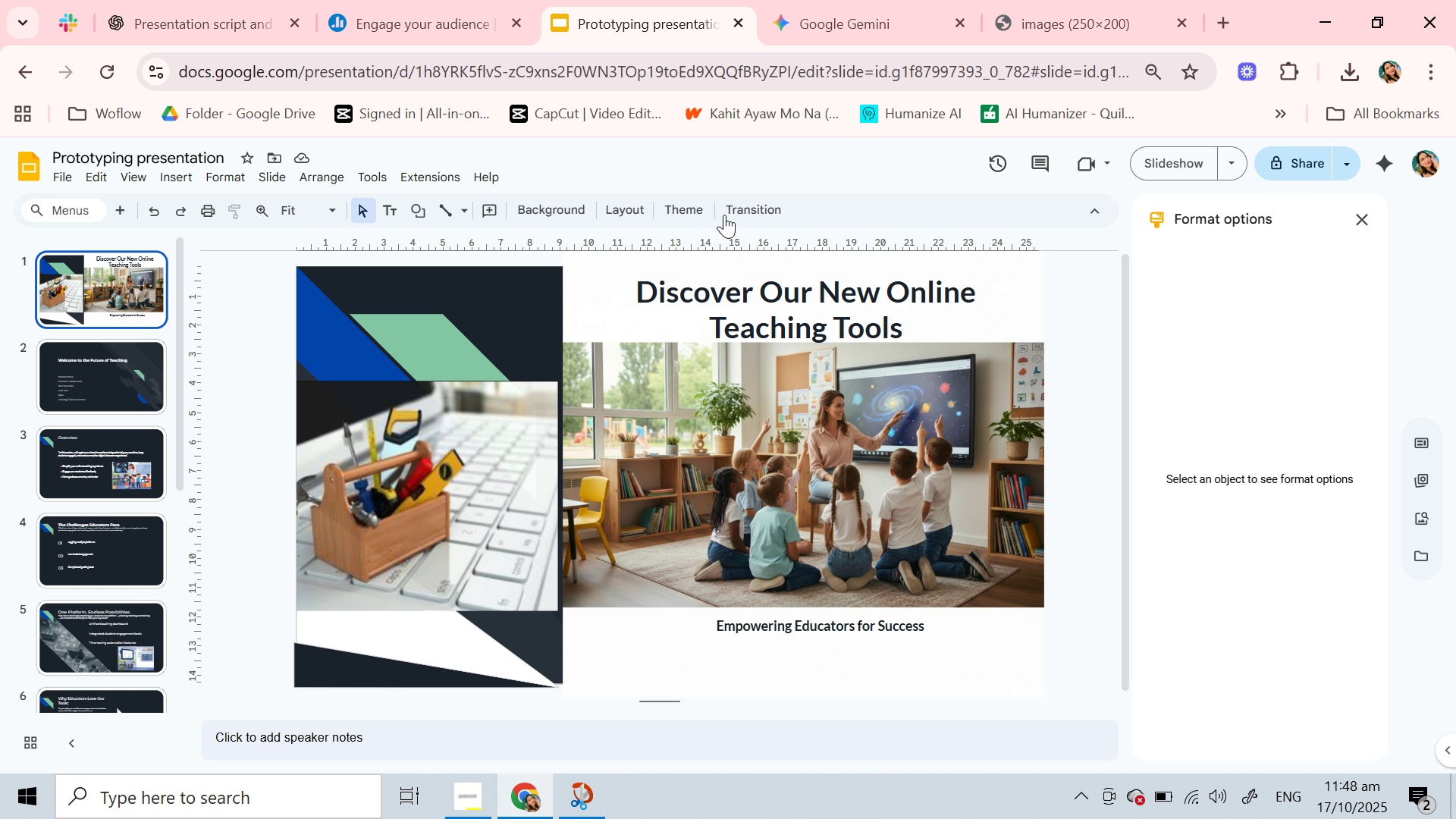 
double_click([743, 212])
 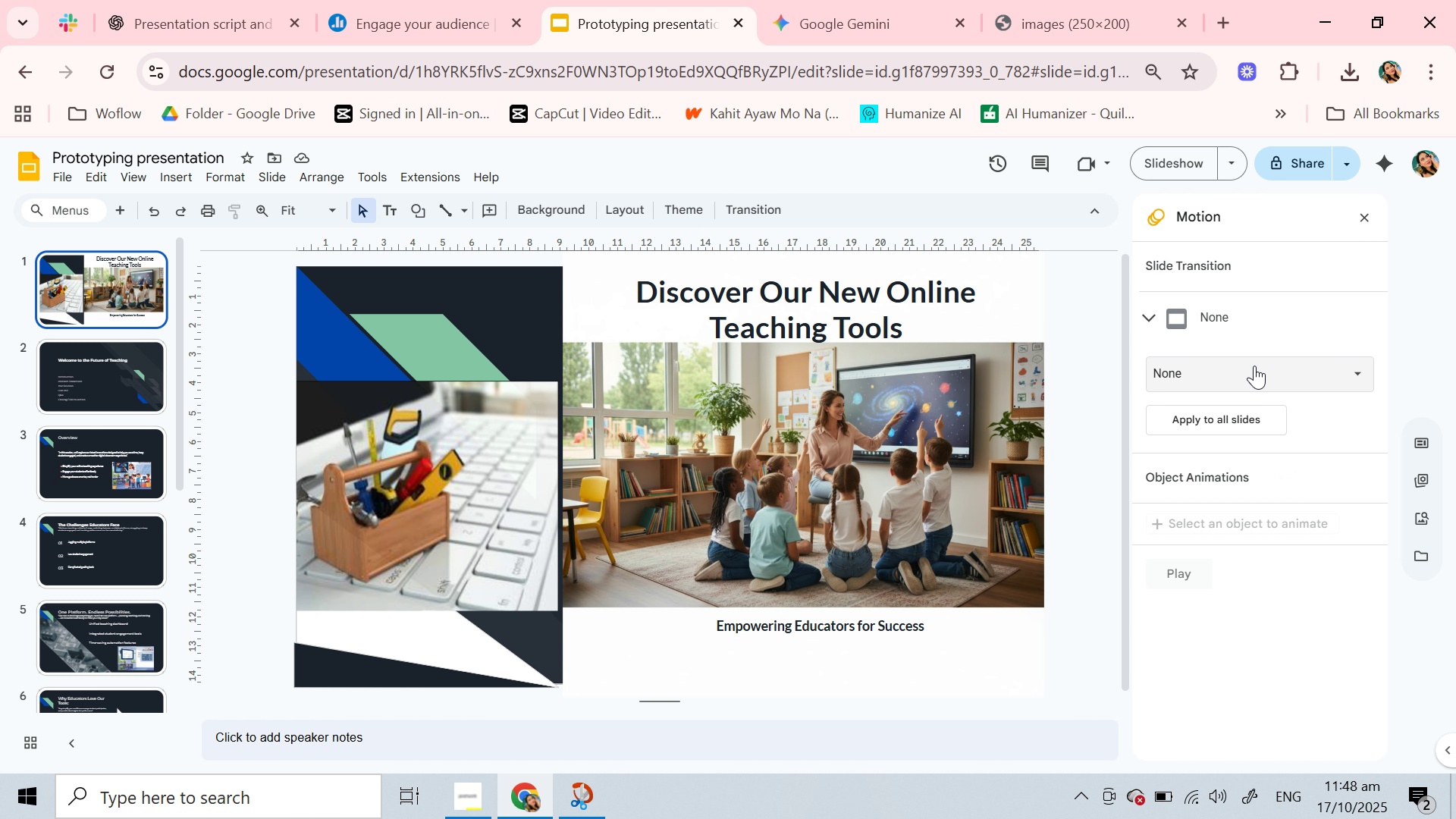 
left_click([1254, 367])
 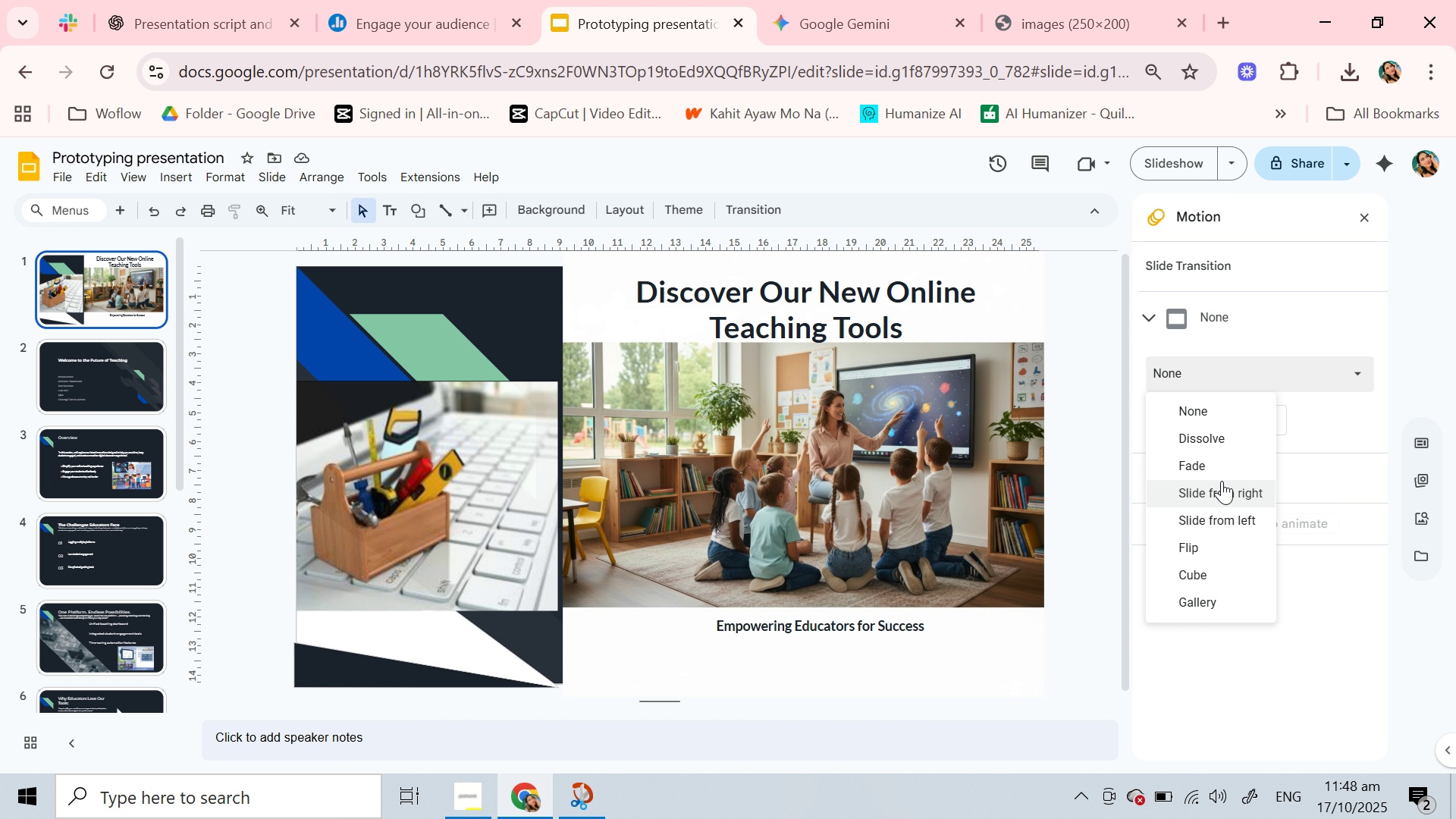 
wait(9.18)
 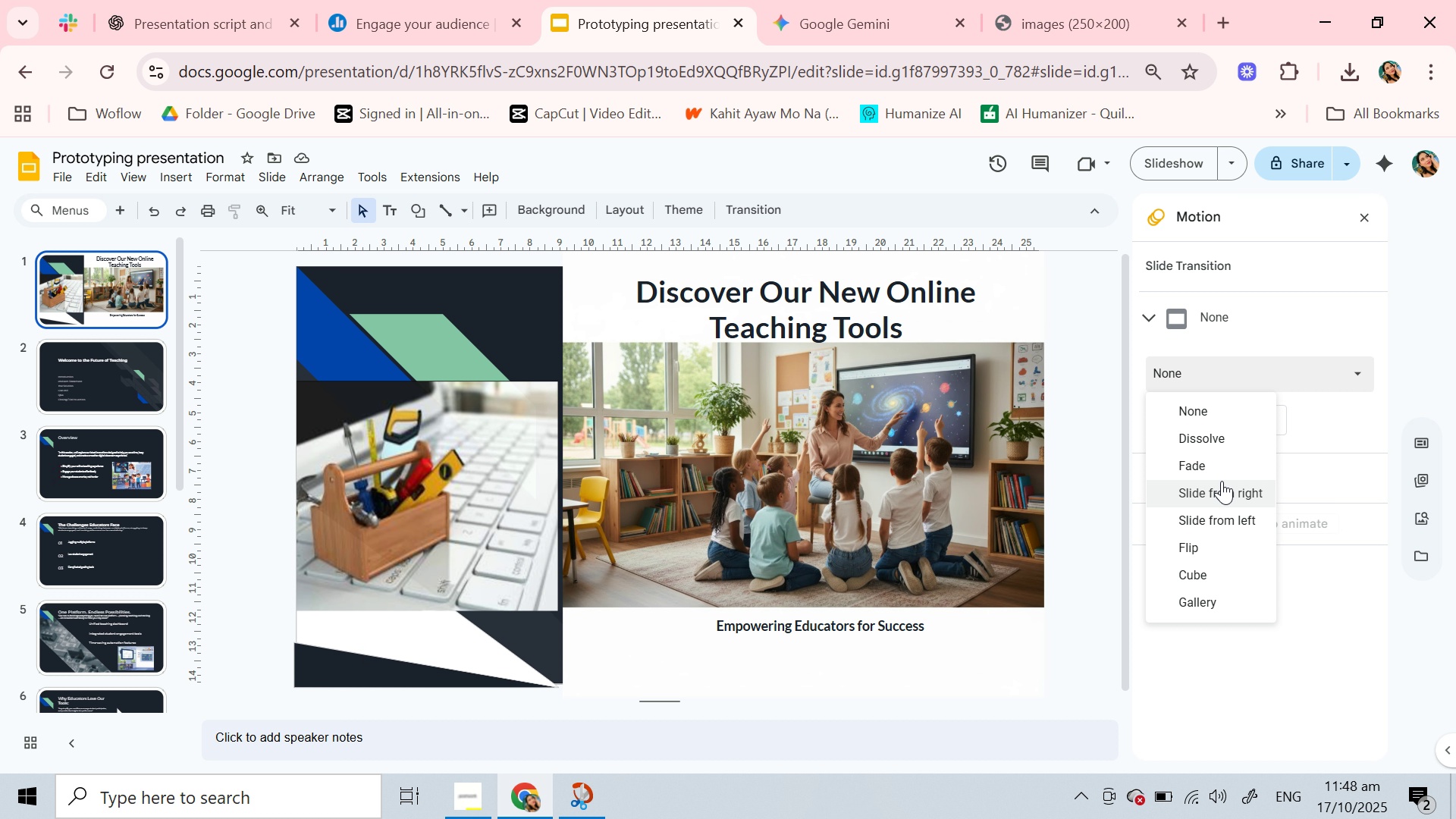 
left_click([1219, 485])
 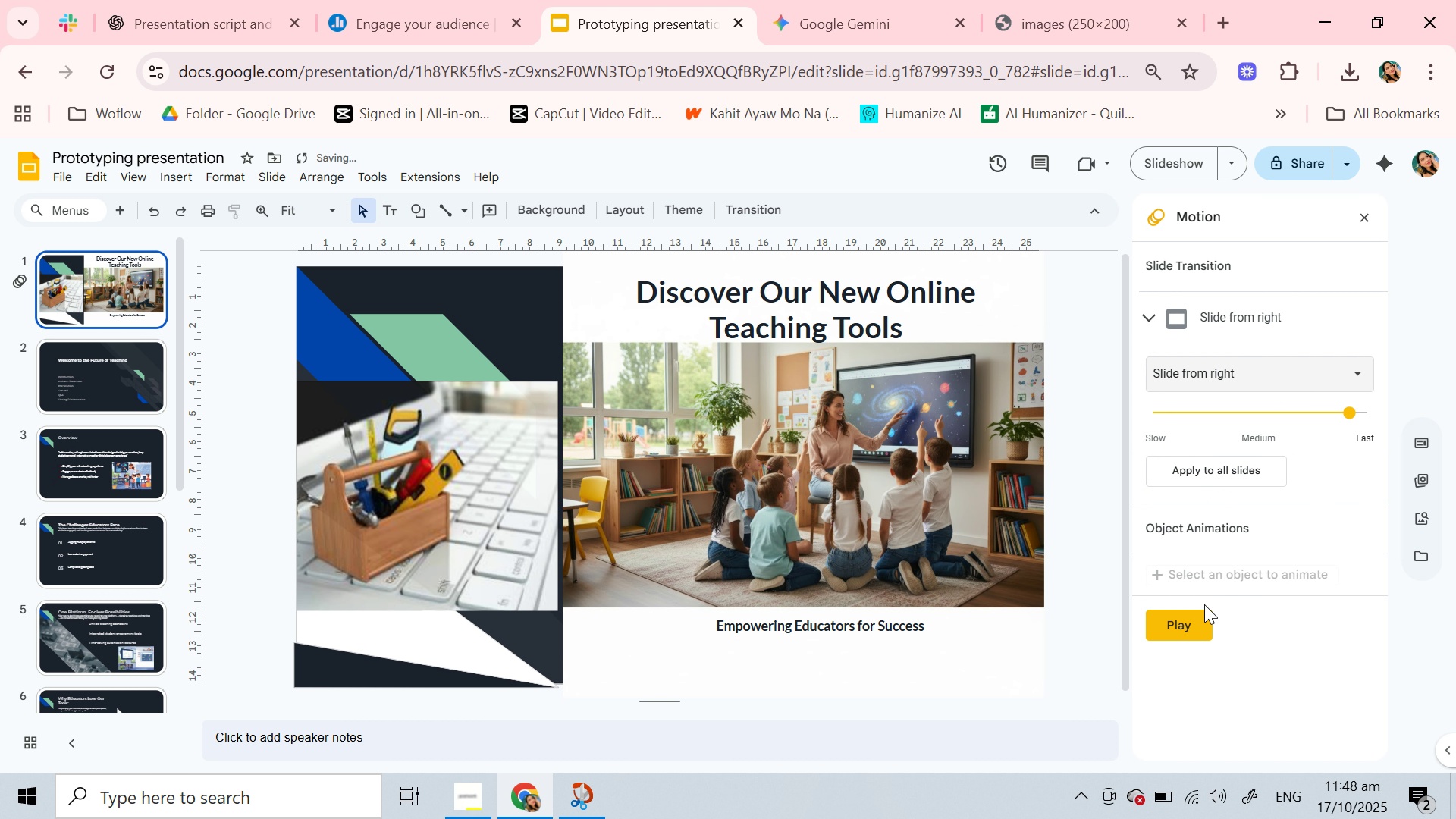 